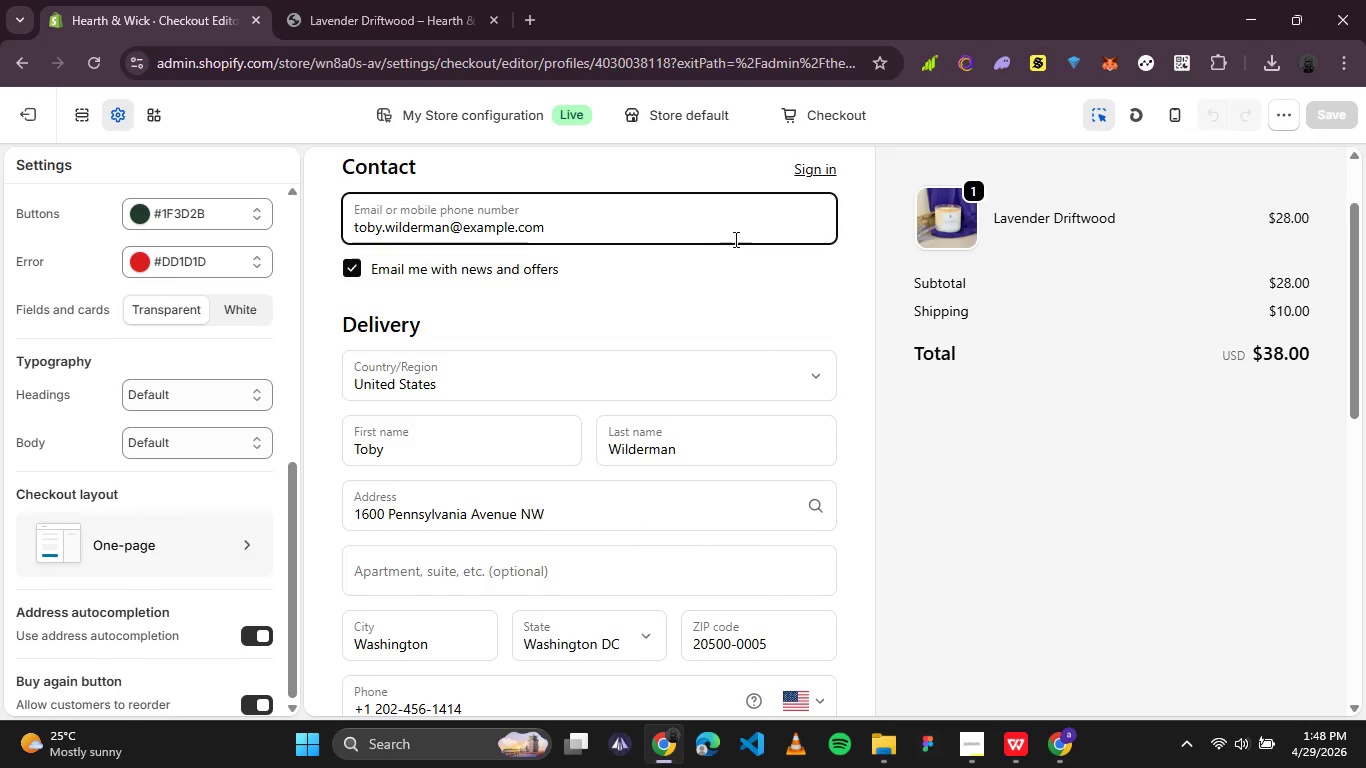 
left_click([690, 123])
 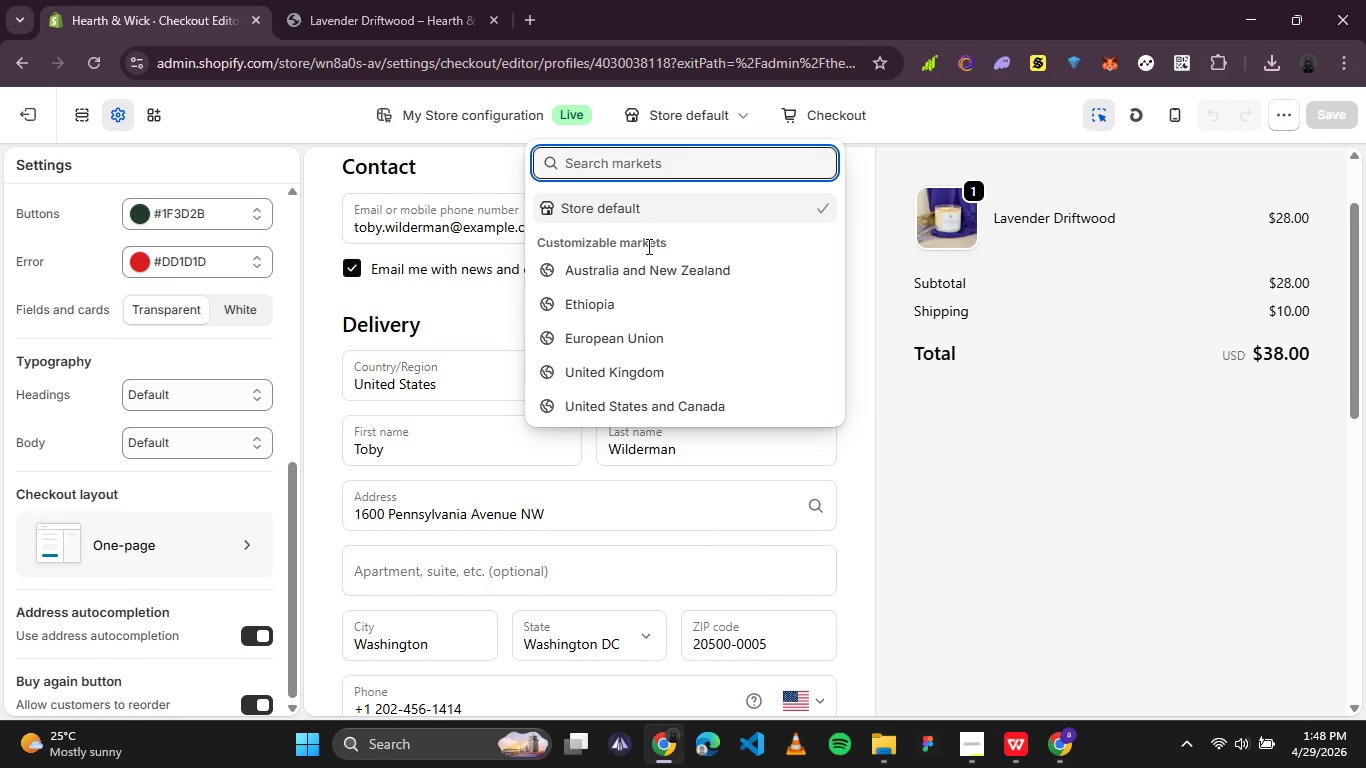 
left_click([661, 208])
 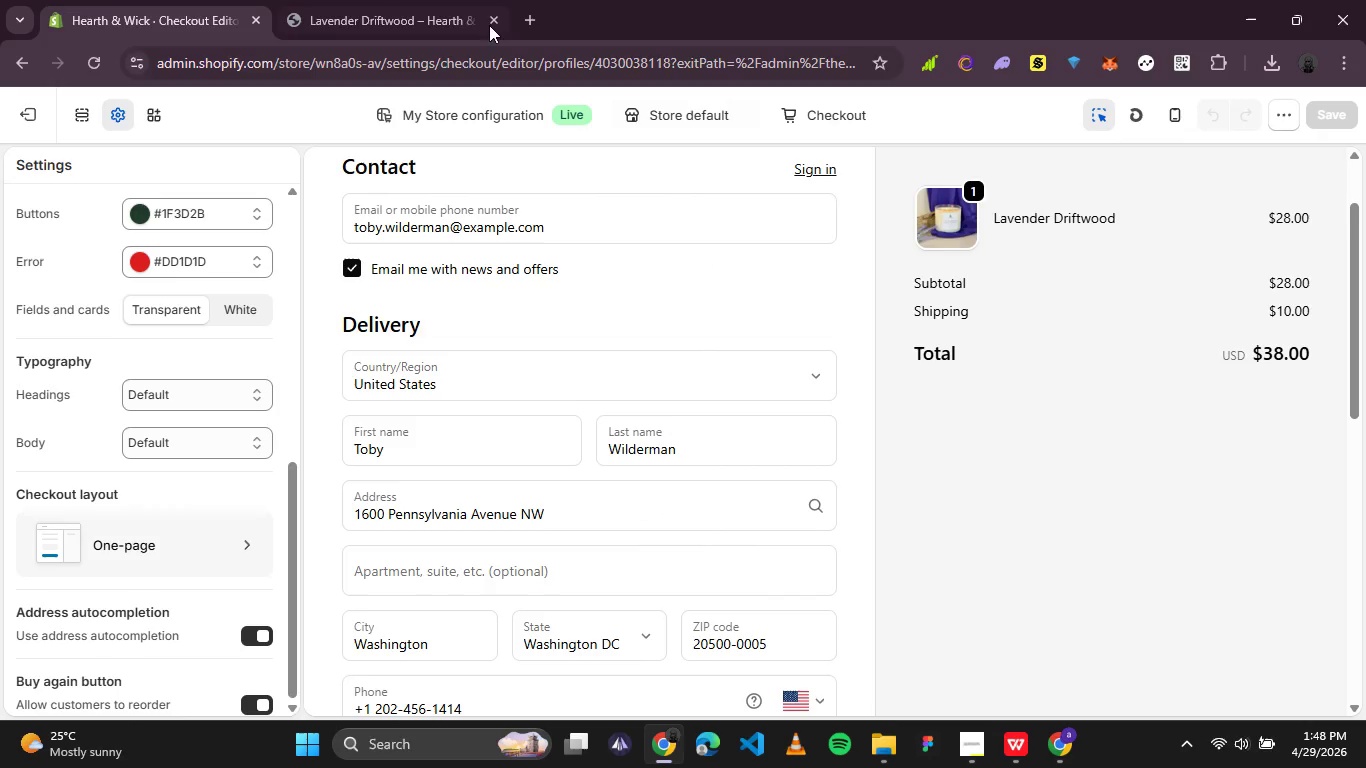 
left_click([431, 1])
 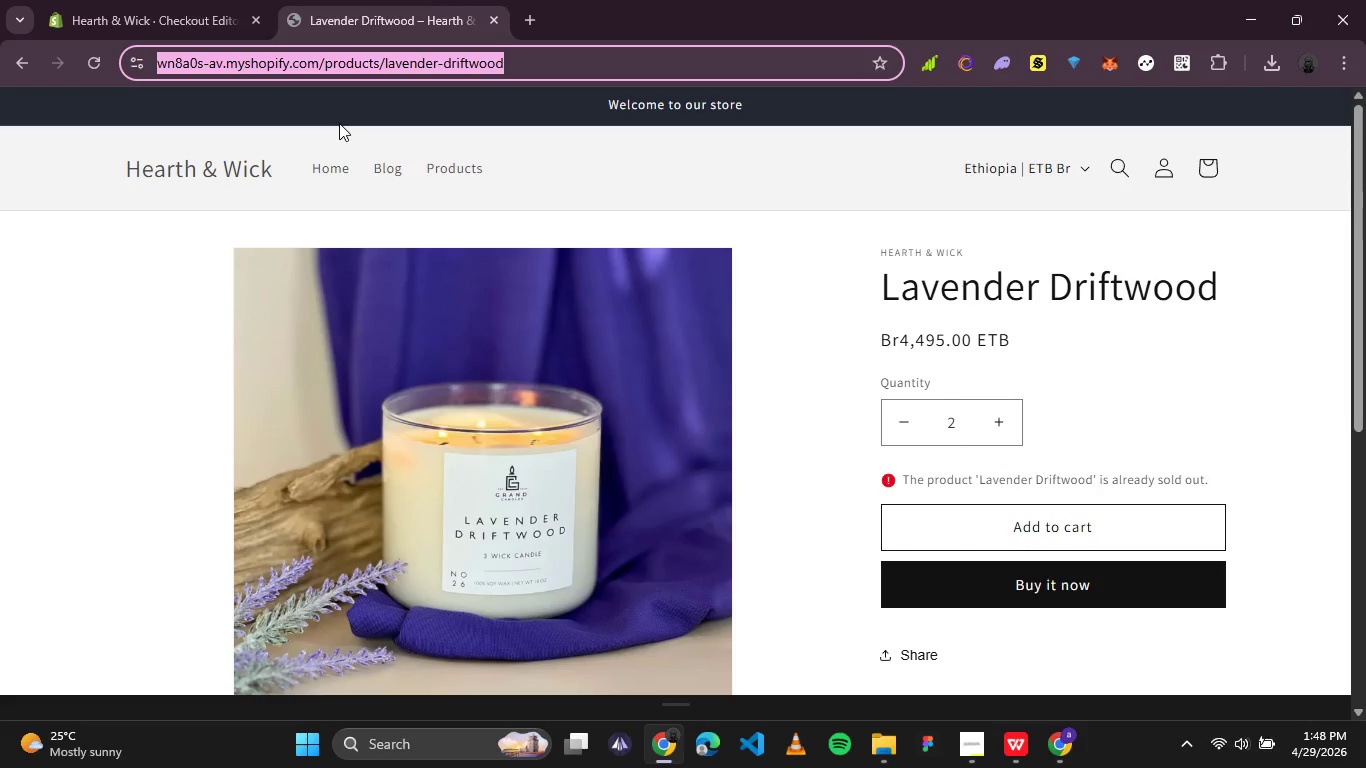 
wait(23.77)
 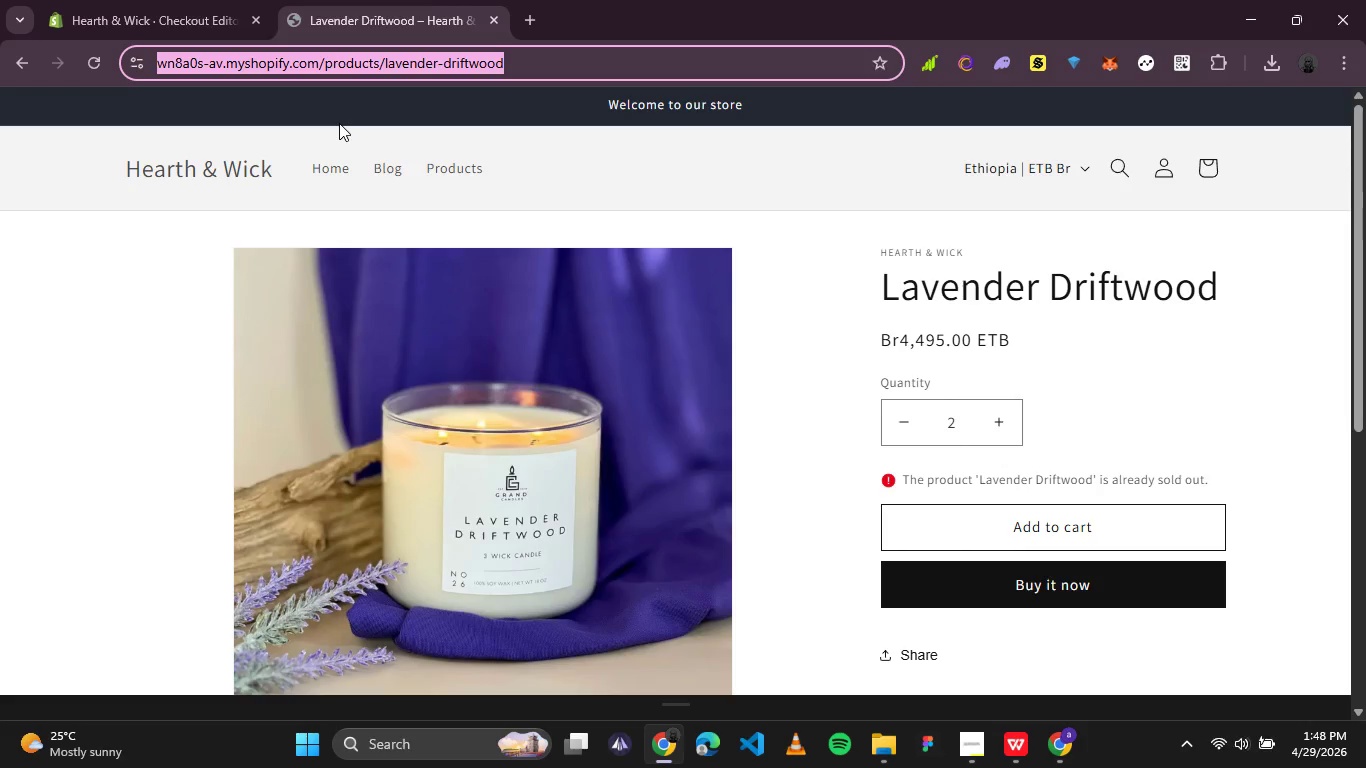 
left_click([29, 119])
 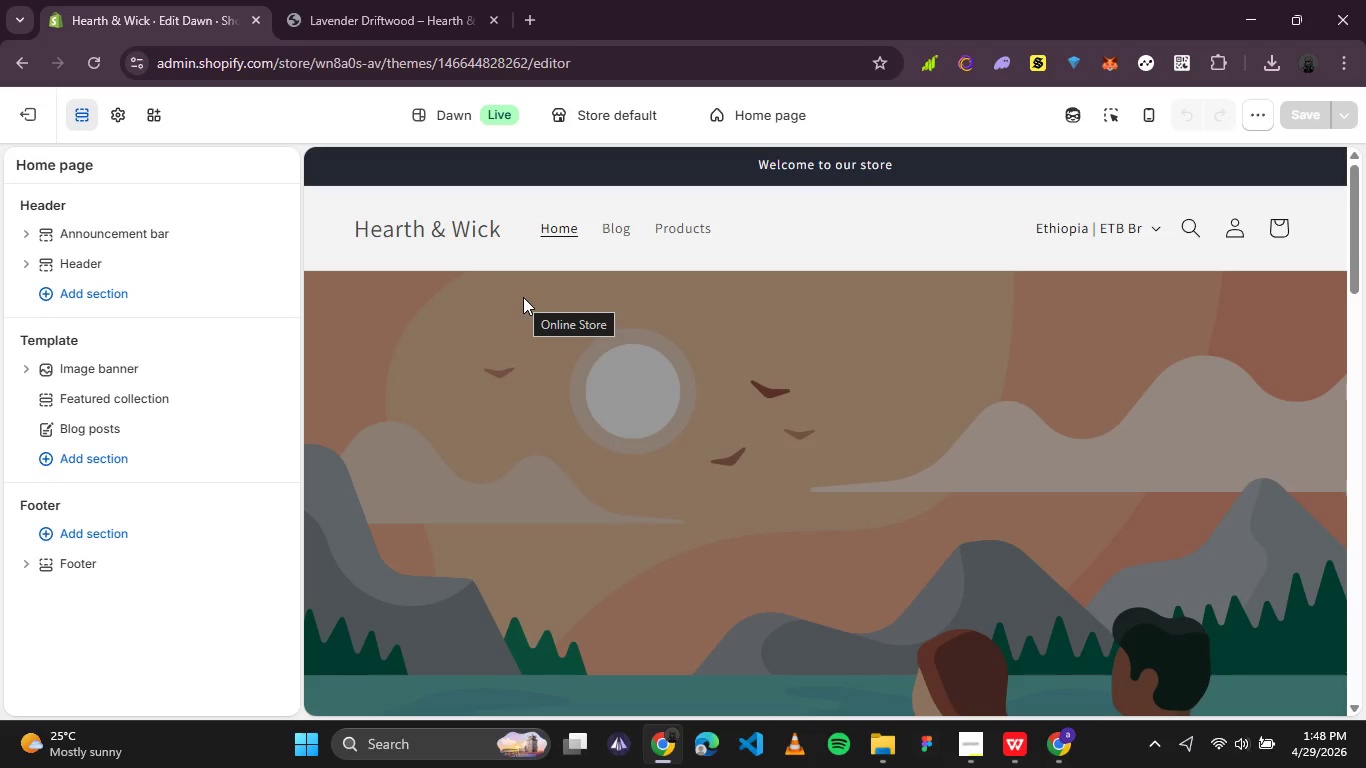 
wait(17.66)
 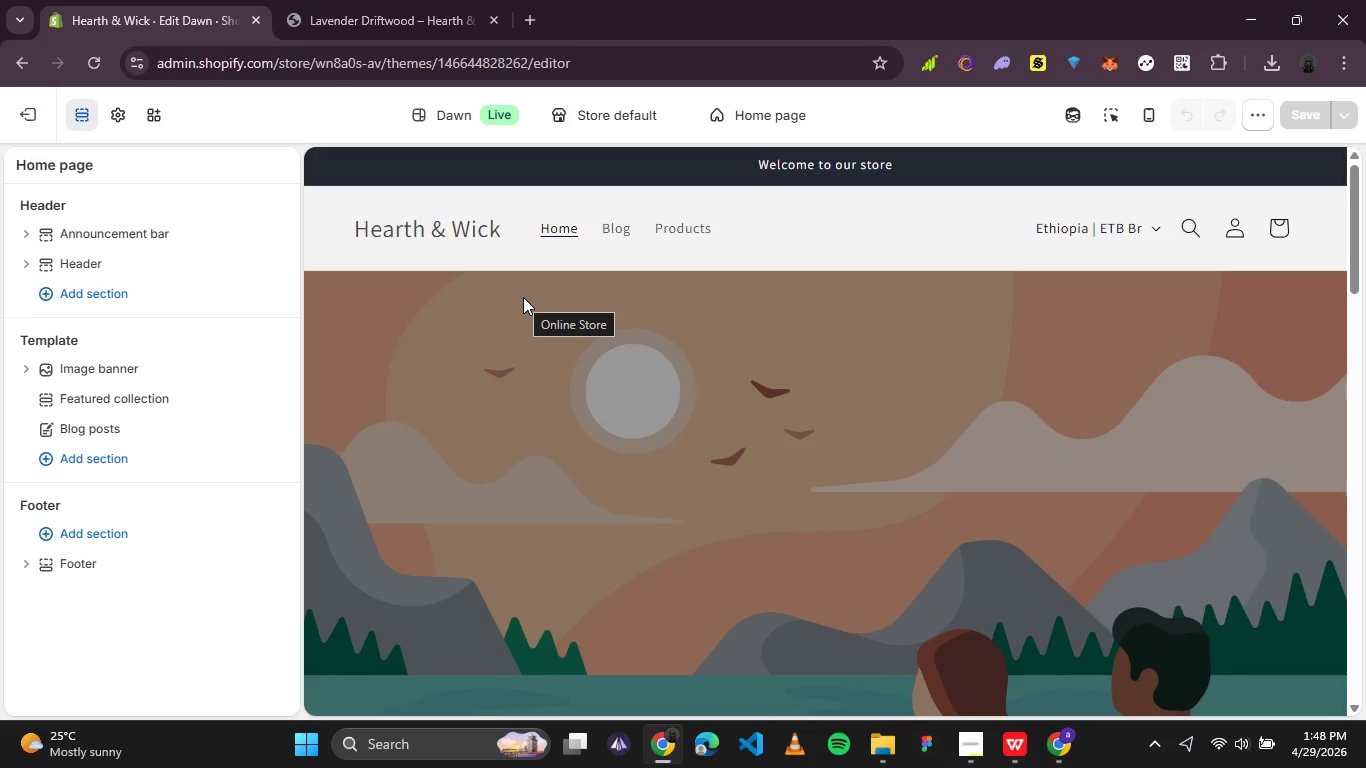 
left_click([38, 120])
 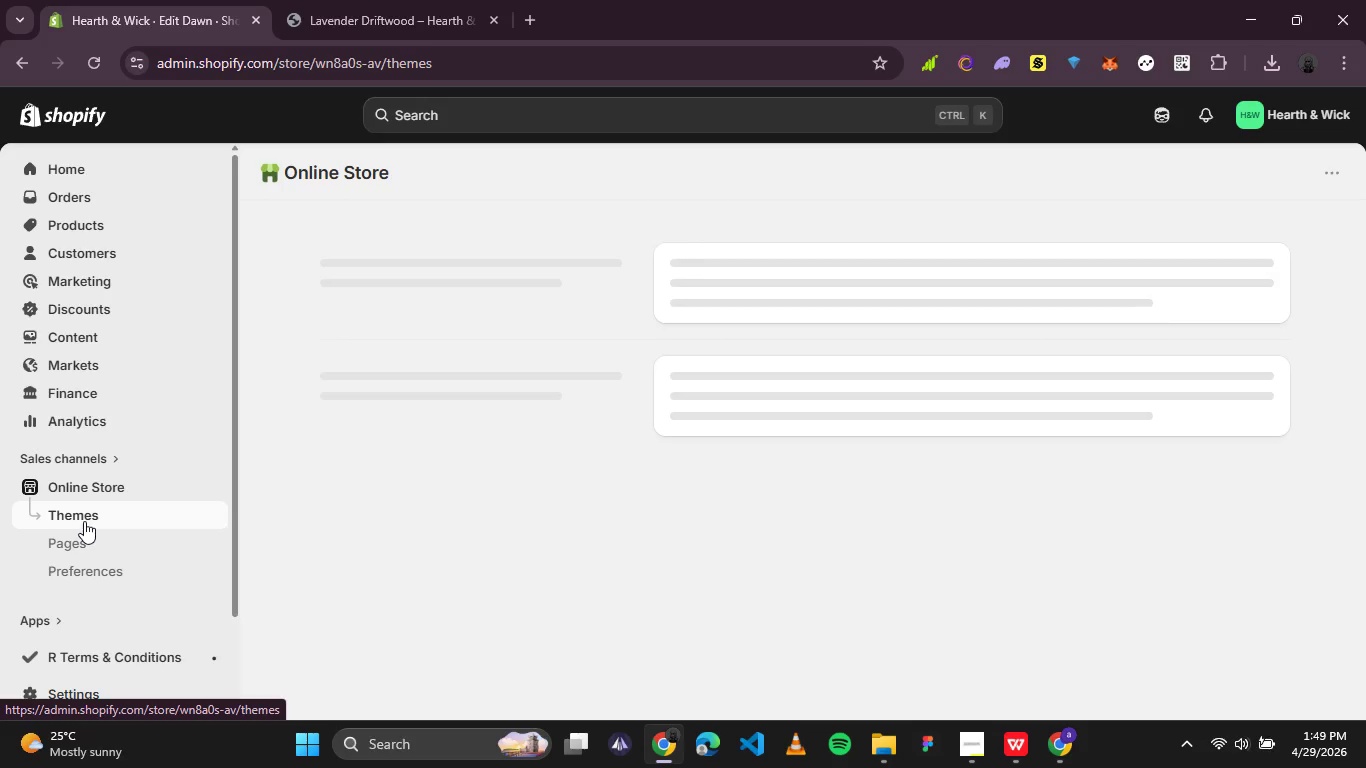 
left_click([65, 695])
 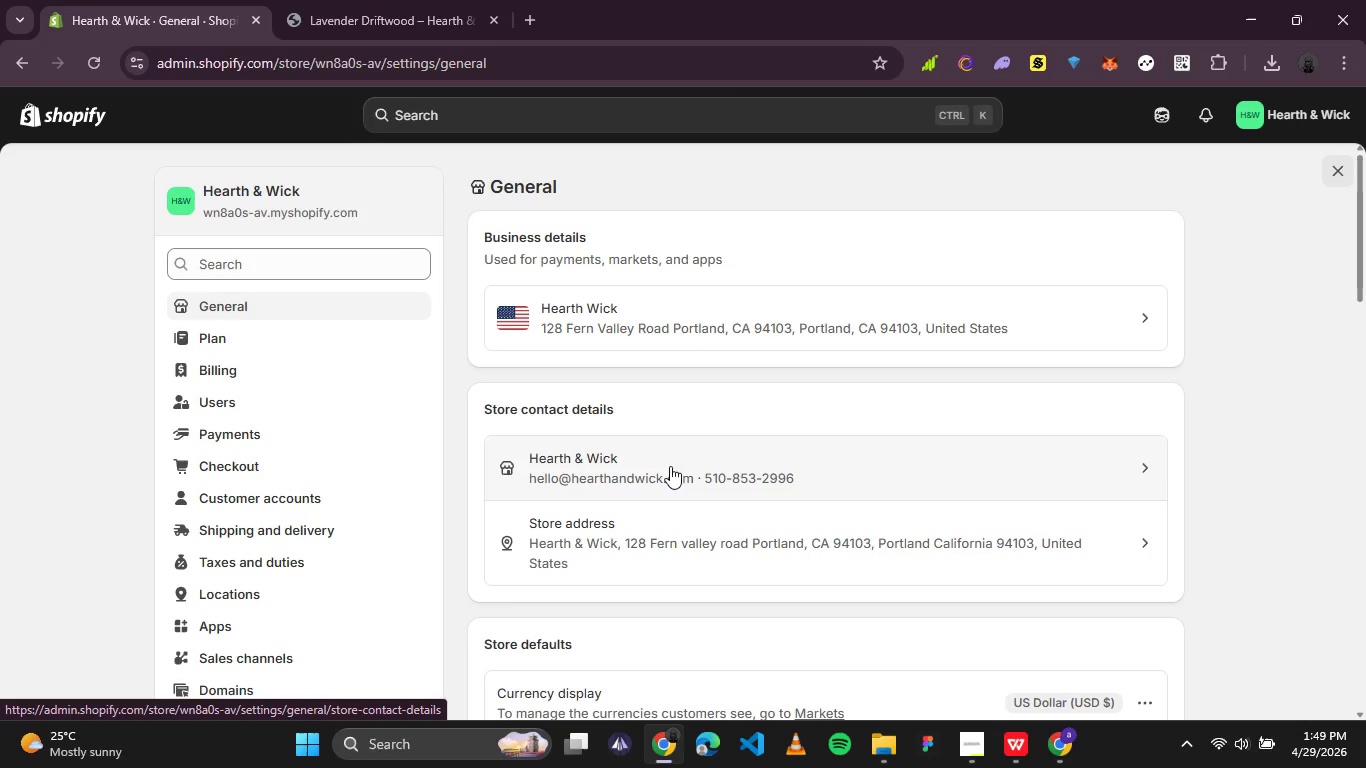 
scroll: coordinate [842, 547], scroll_direction: down, amount: 1.0
 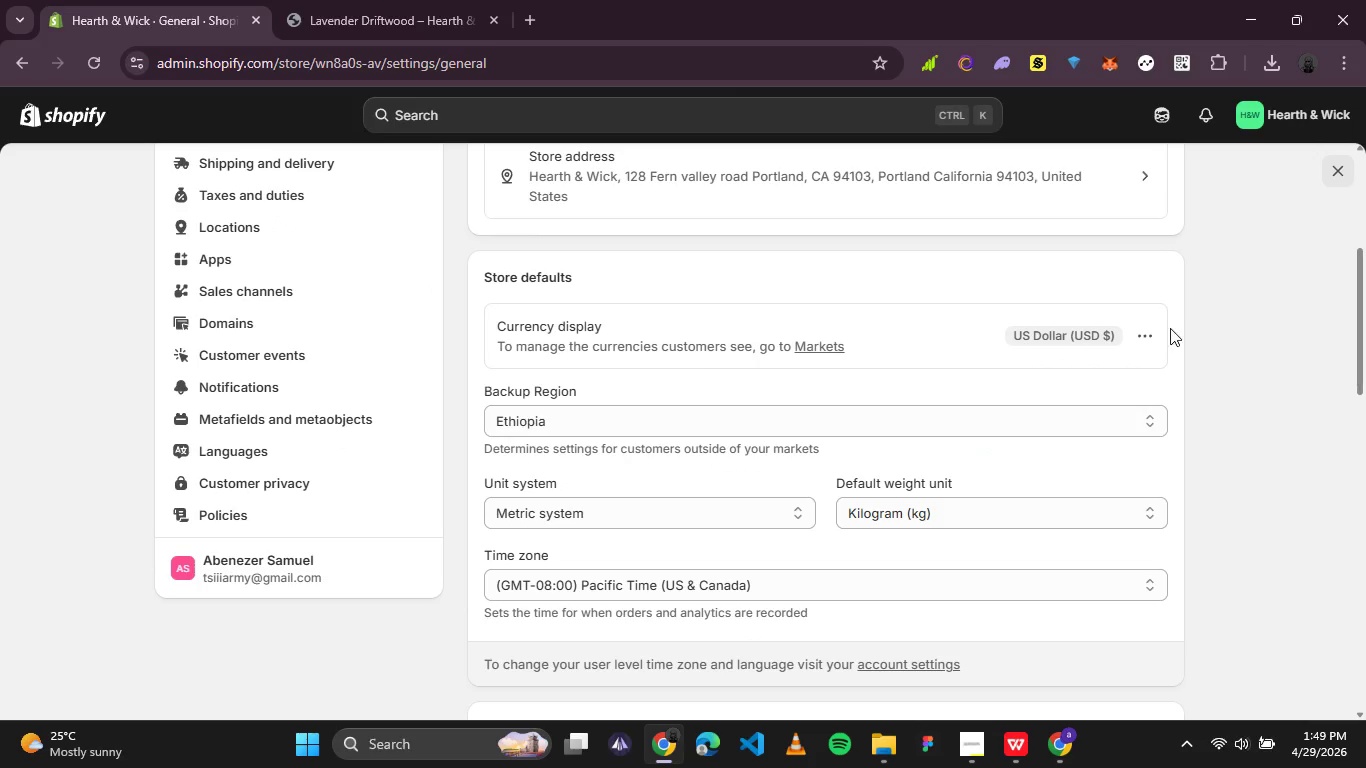 
left_click([1148, 334])
 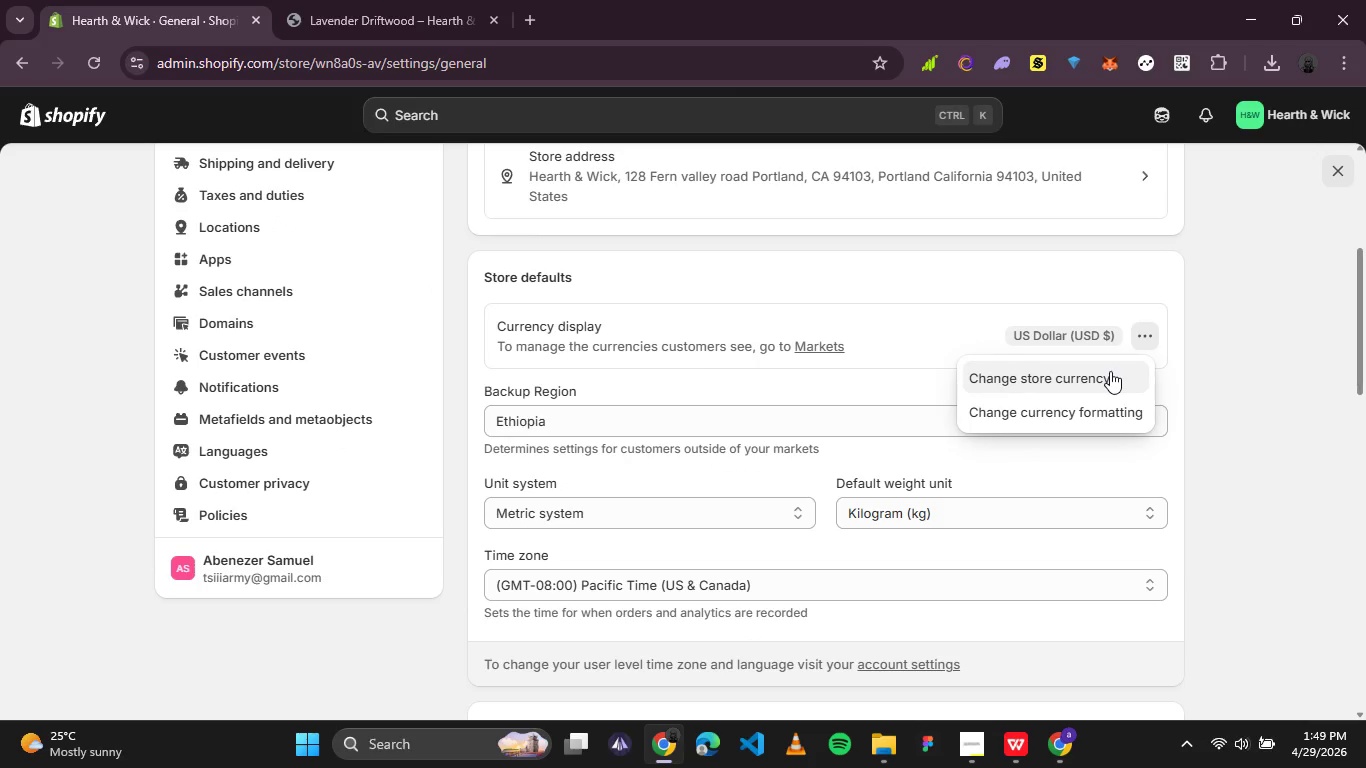 
left_click([1109, 372])
 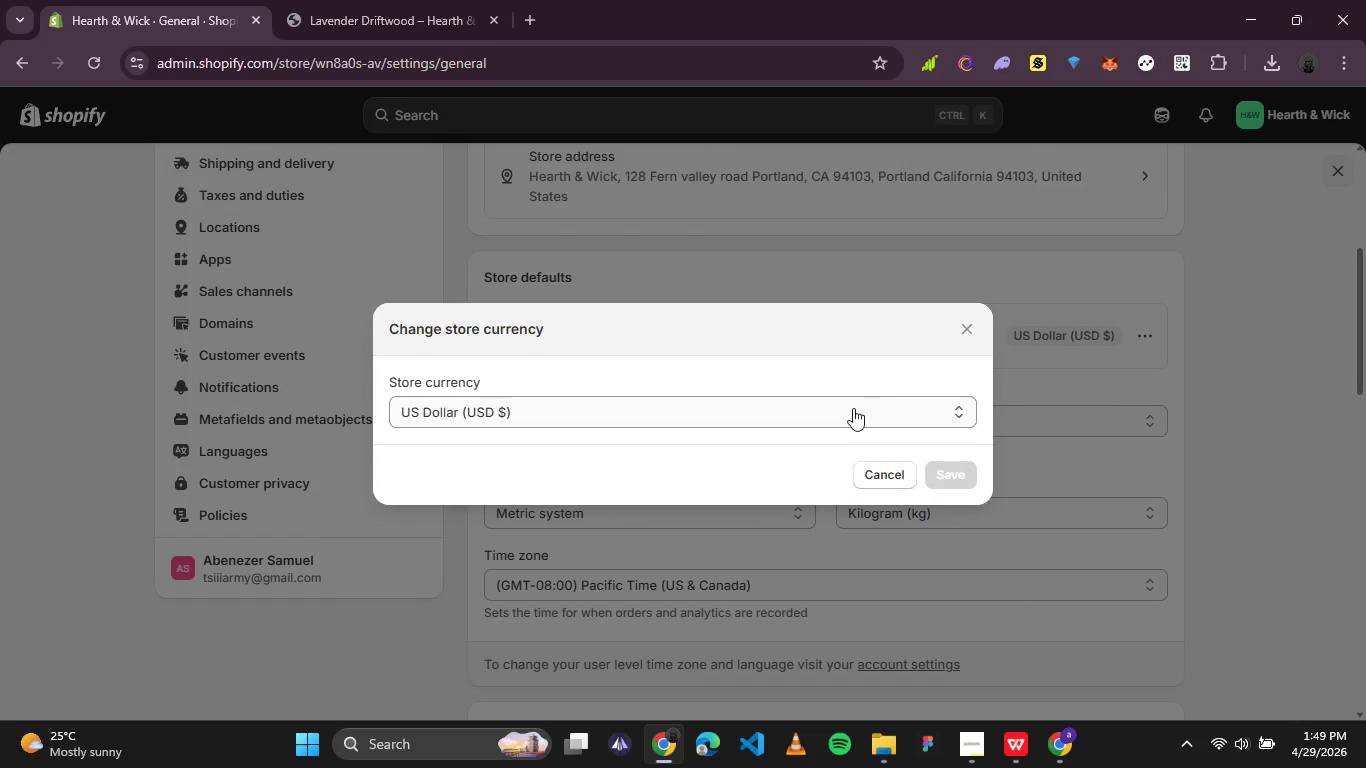 
left_click([814, 419])
 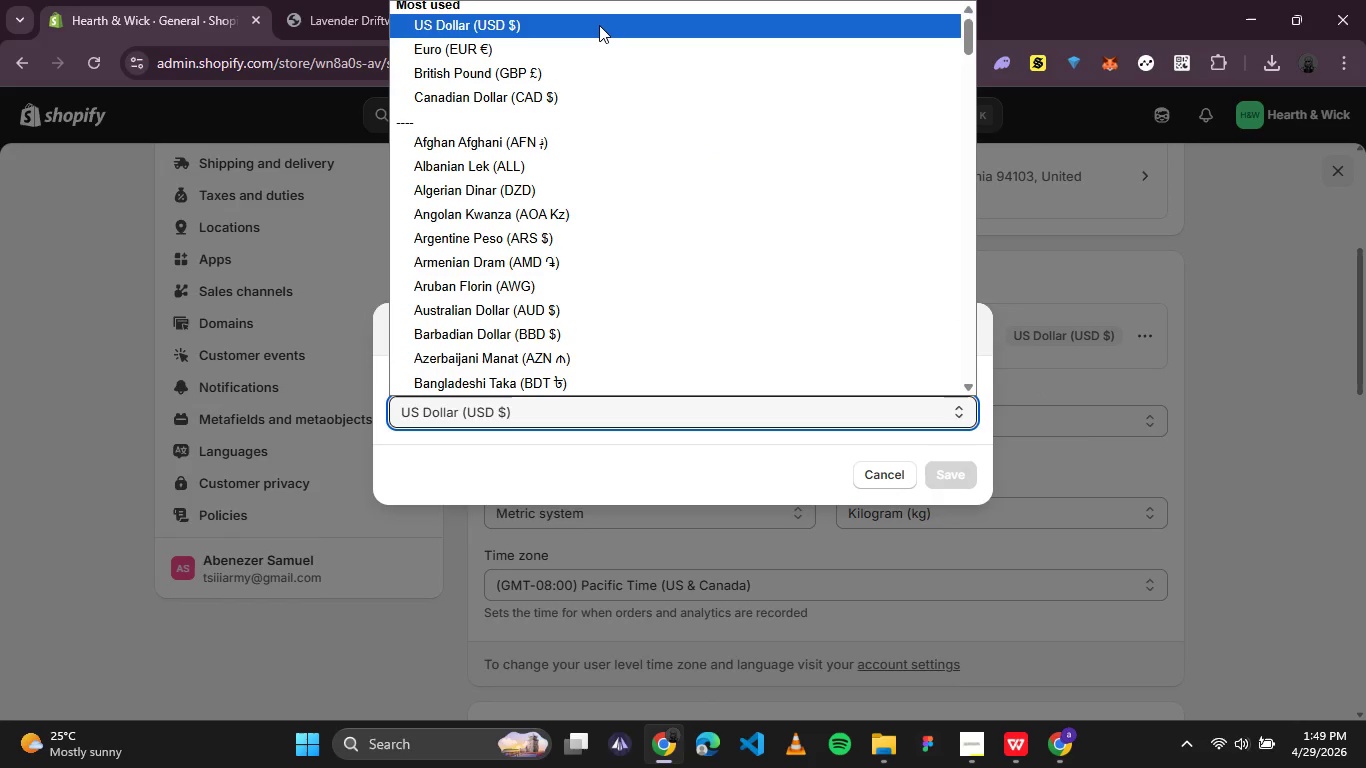 
left_click([599, 25])
 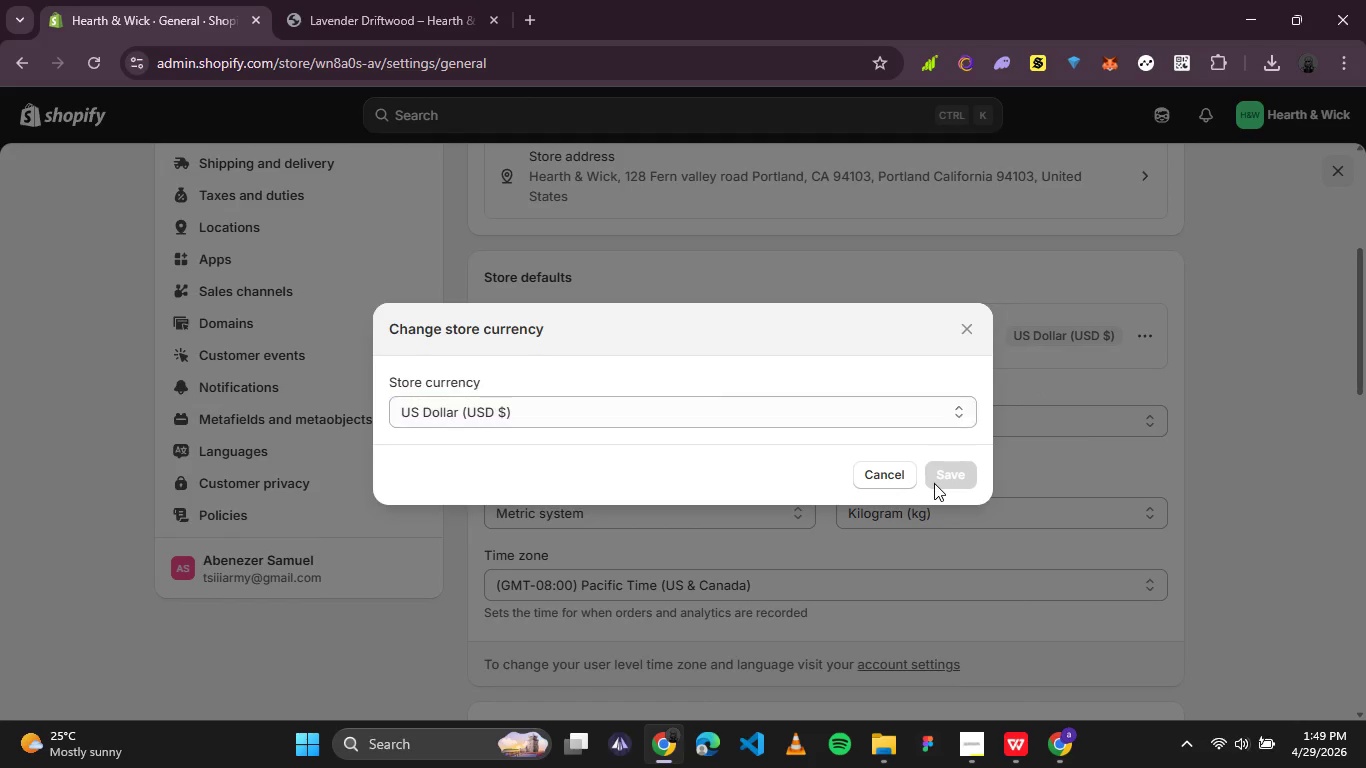 
double_click([902, 472])
 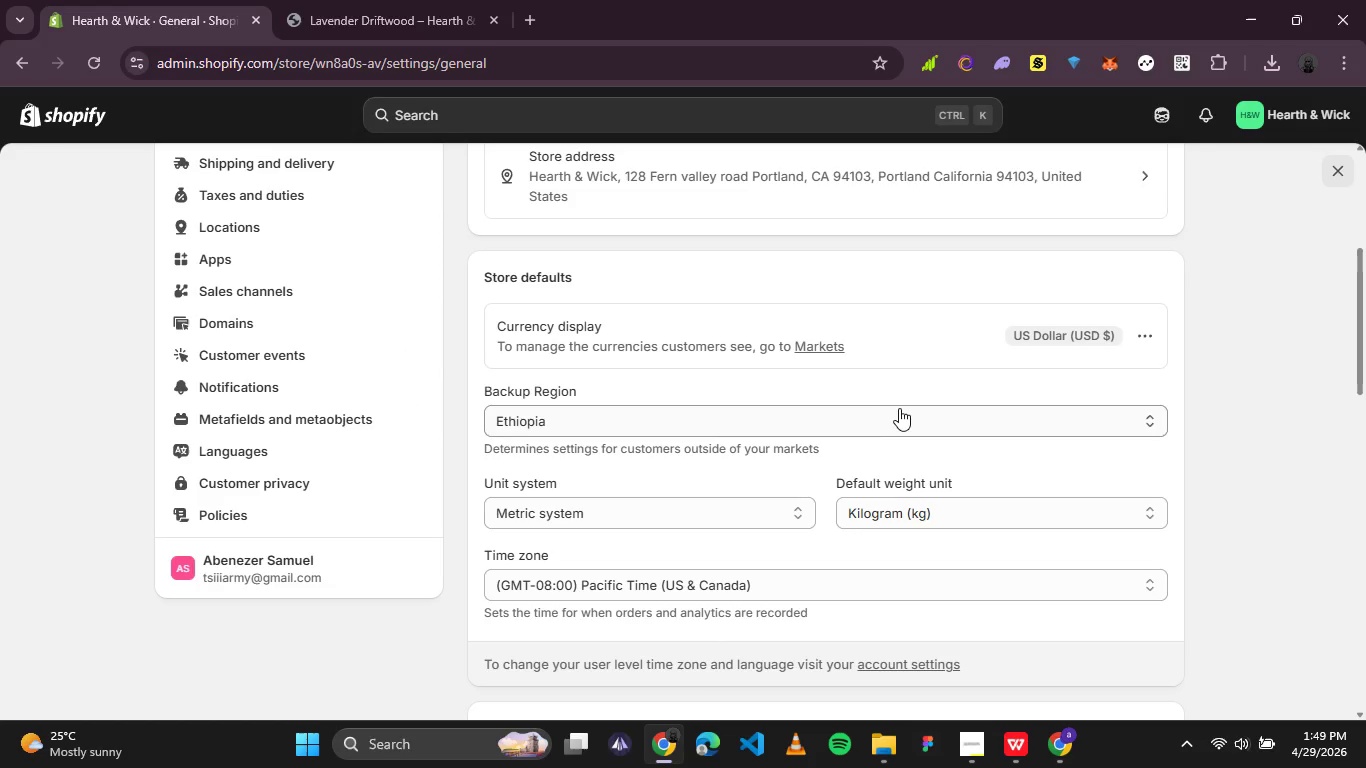 
scroll: coordinate [892, 423], scroll_direction: up, amount: 3.0
 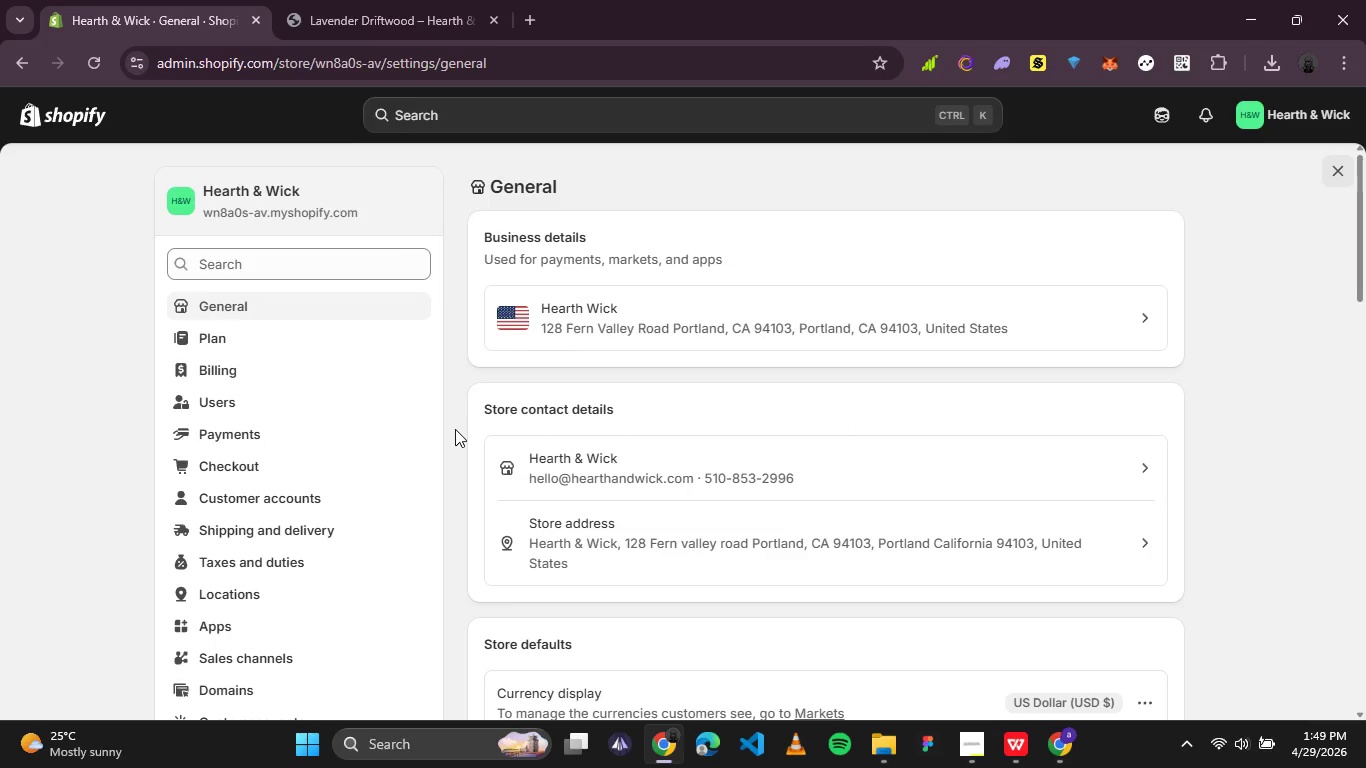 
scroll: coordinate [451, 434], scroll_direction: down, amount: 1.0
 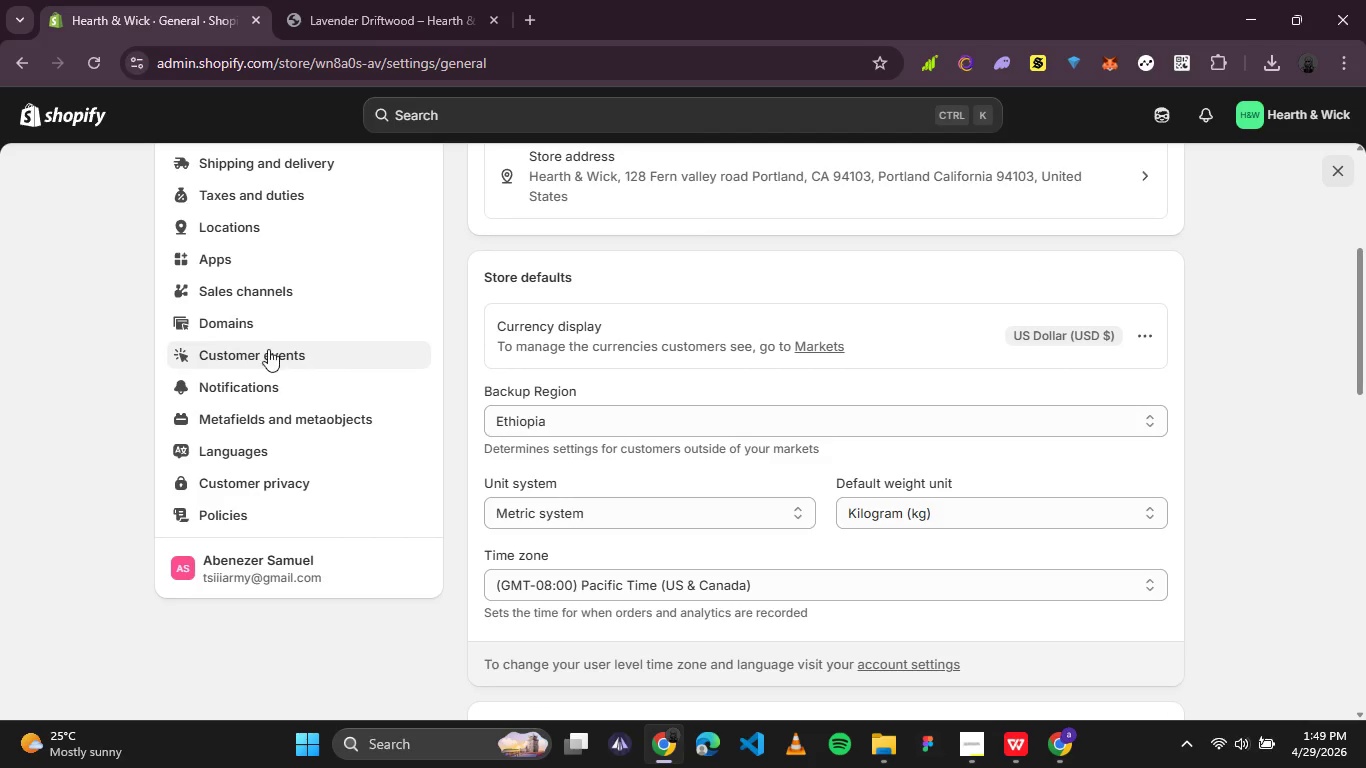 
left_click([221, 232])
 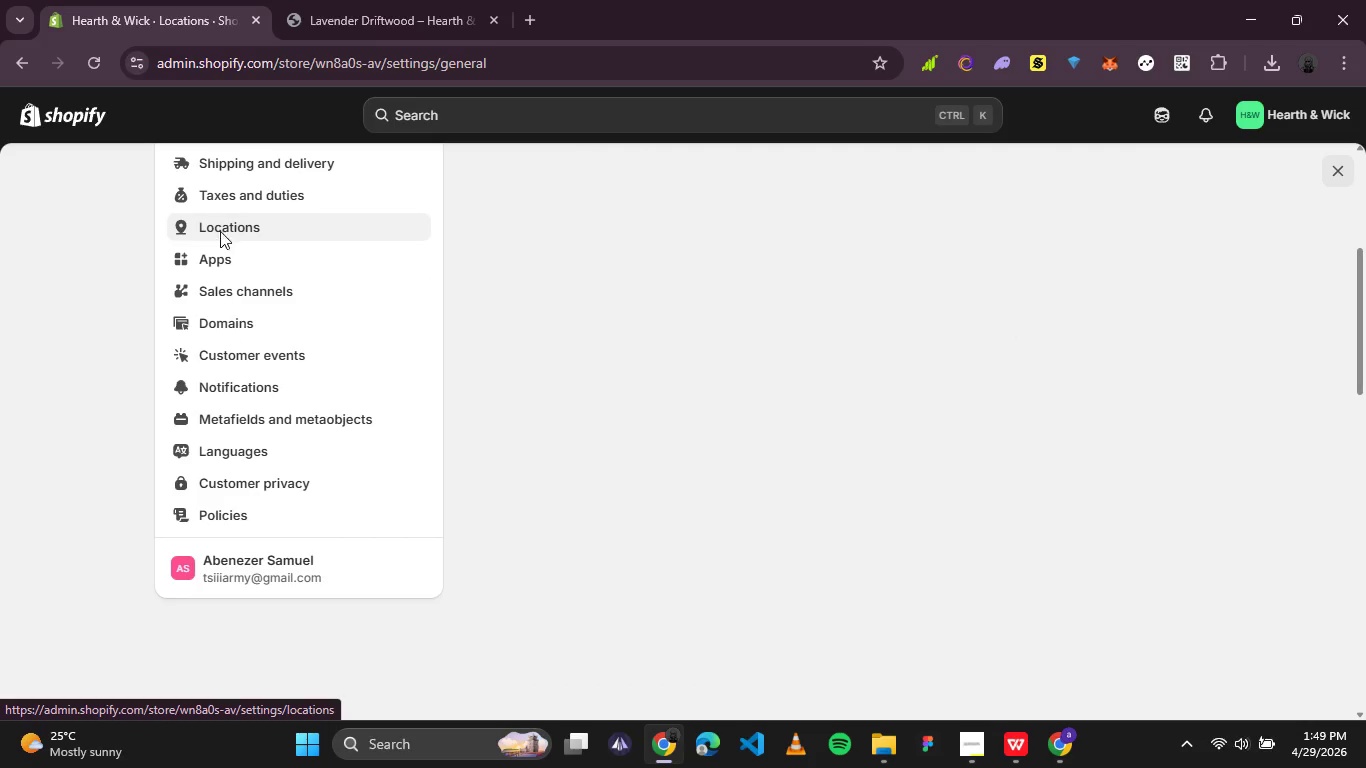 
mouse_move([246, 339])
 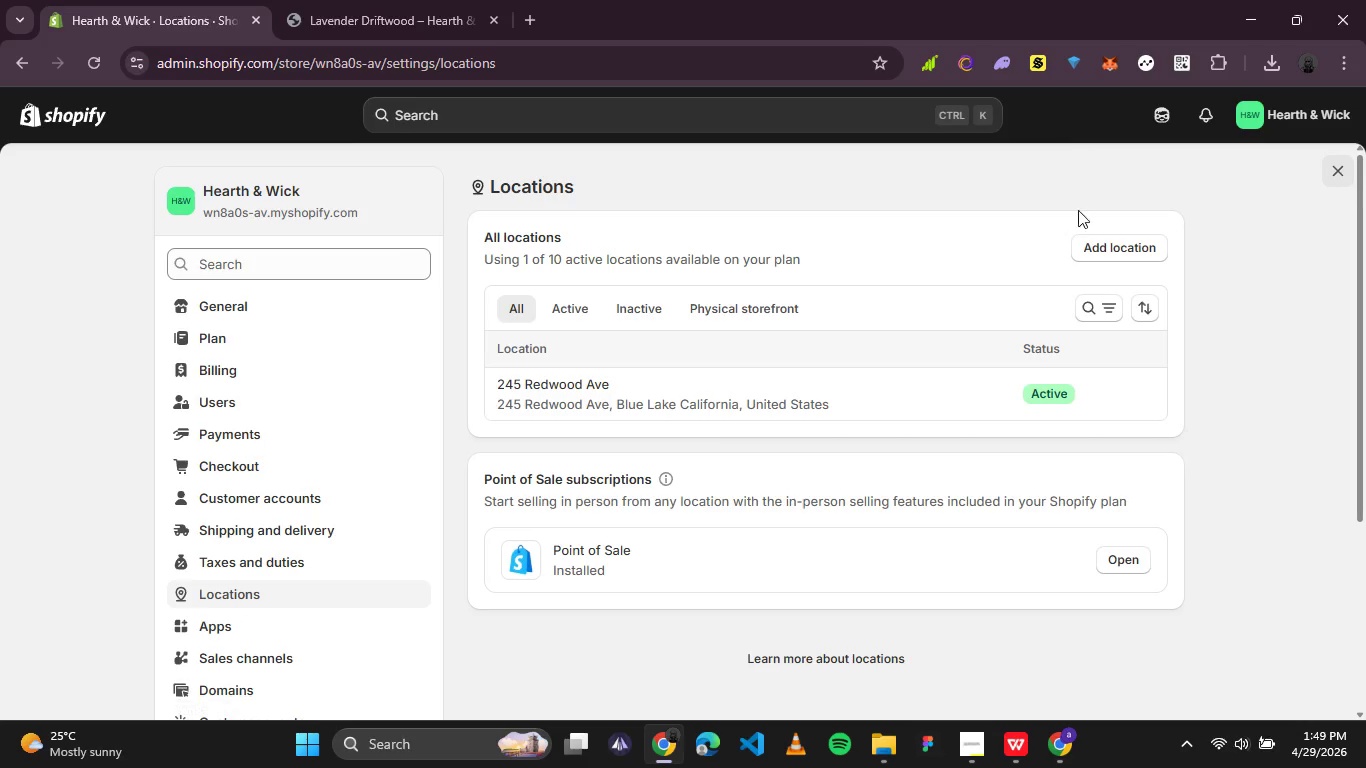 
left_click([1097, 249])
 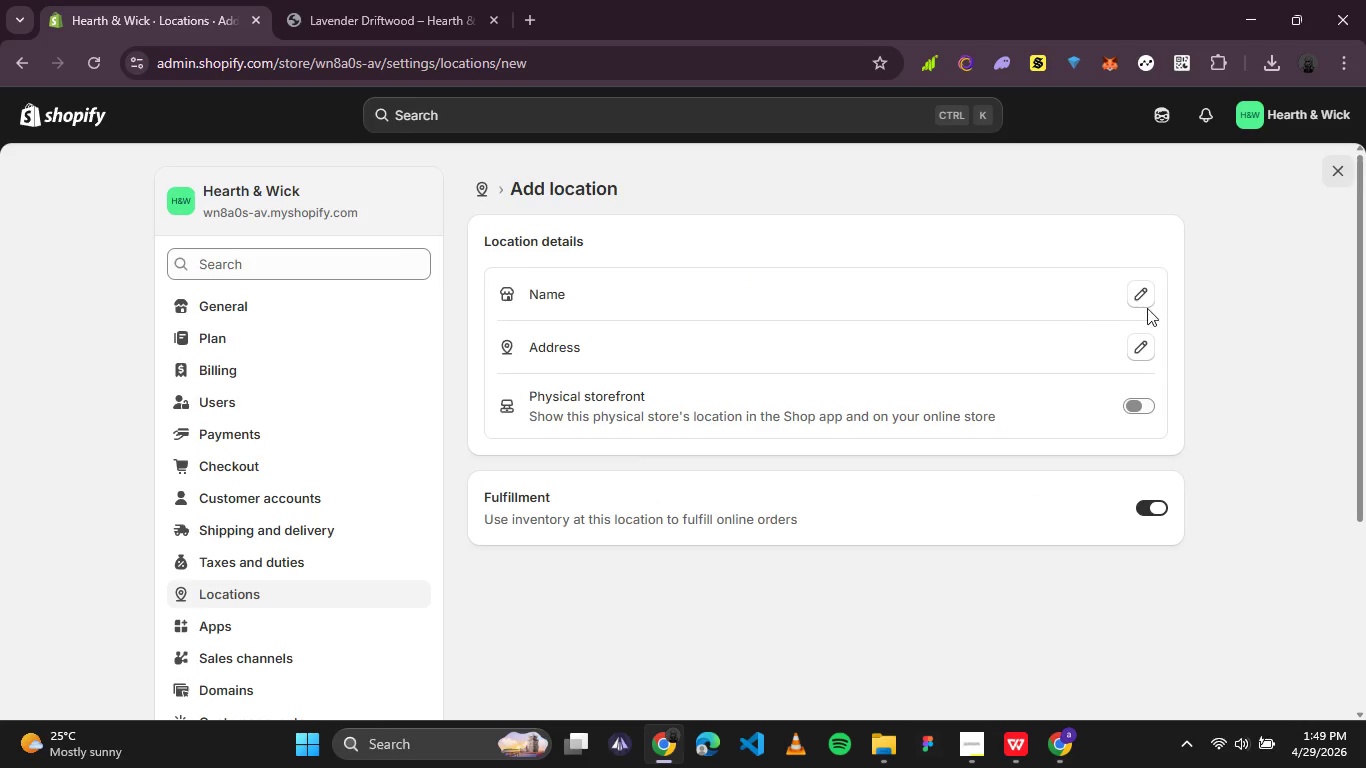 
left_click([1130, 290])
 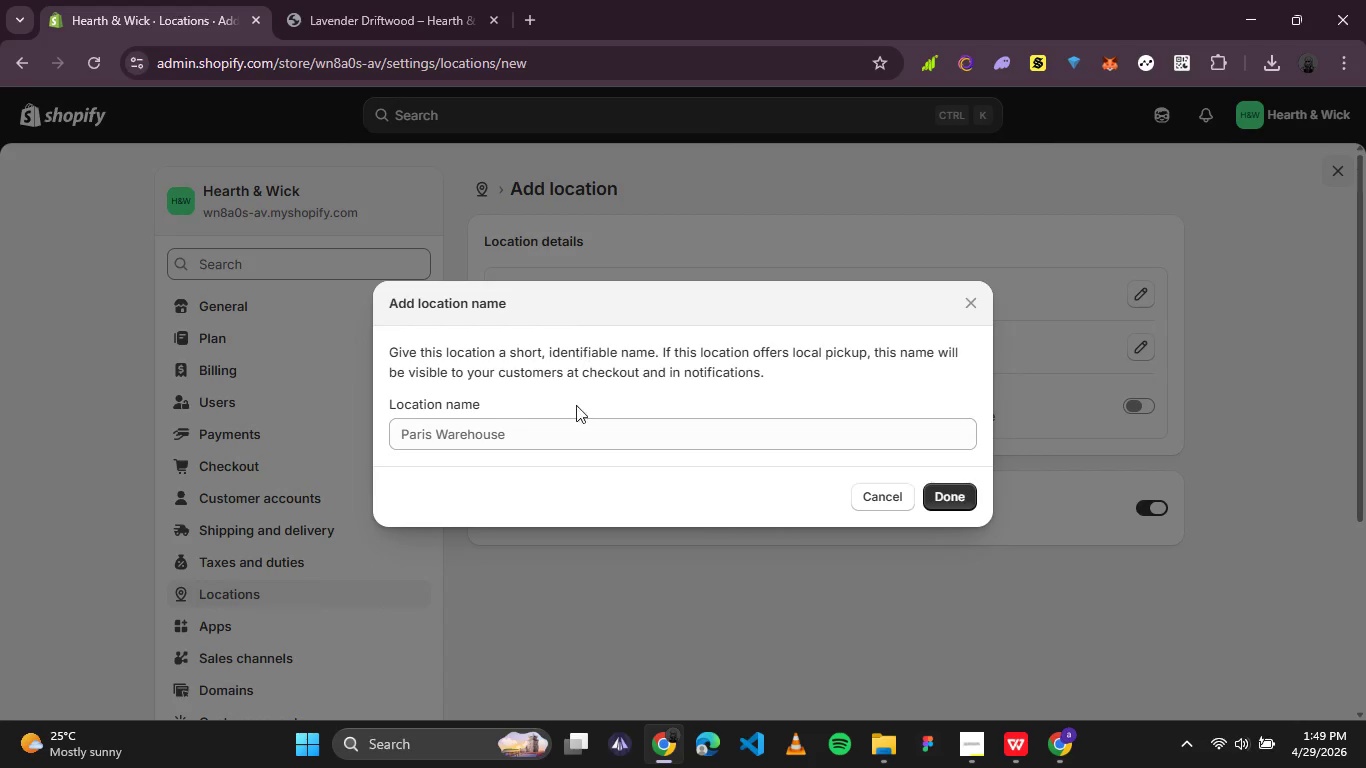 
left_click([577, 427])
 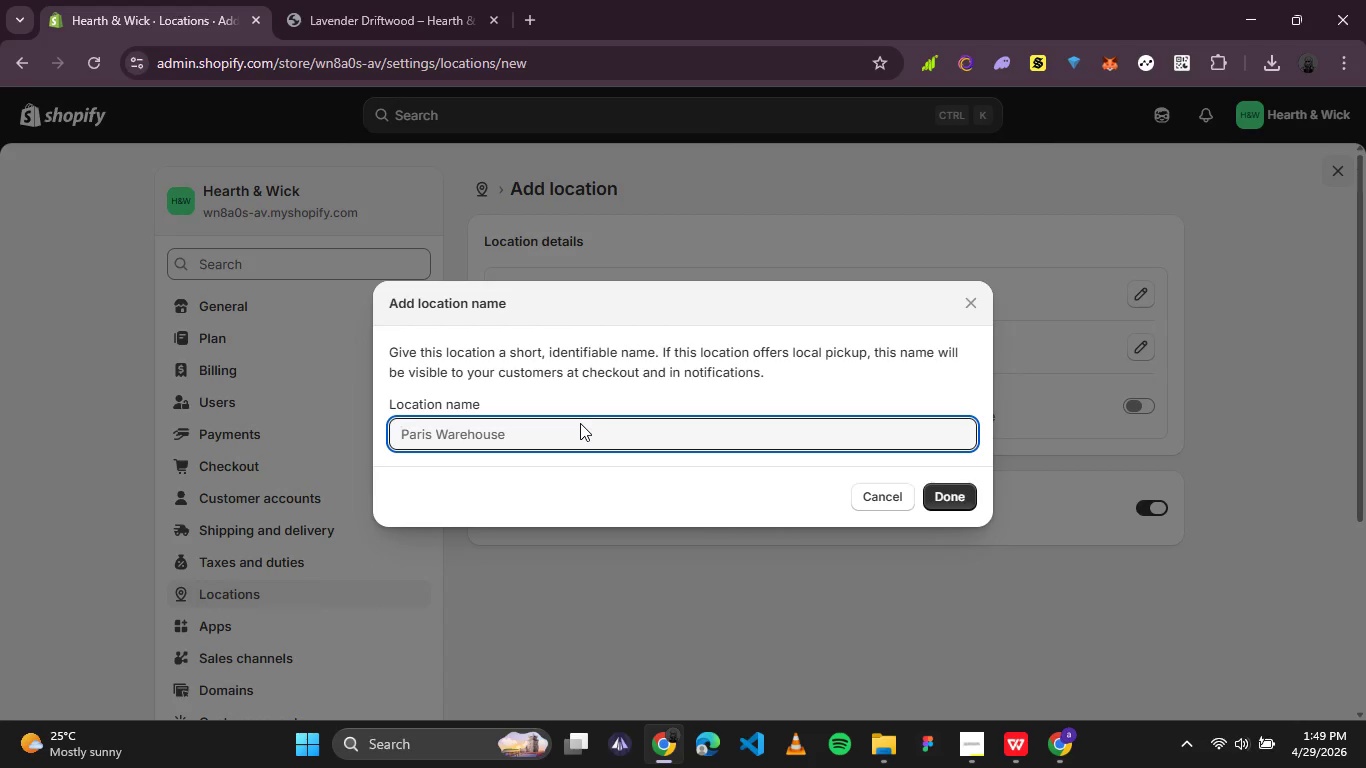 
type(Ethuiopia Bole)
 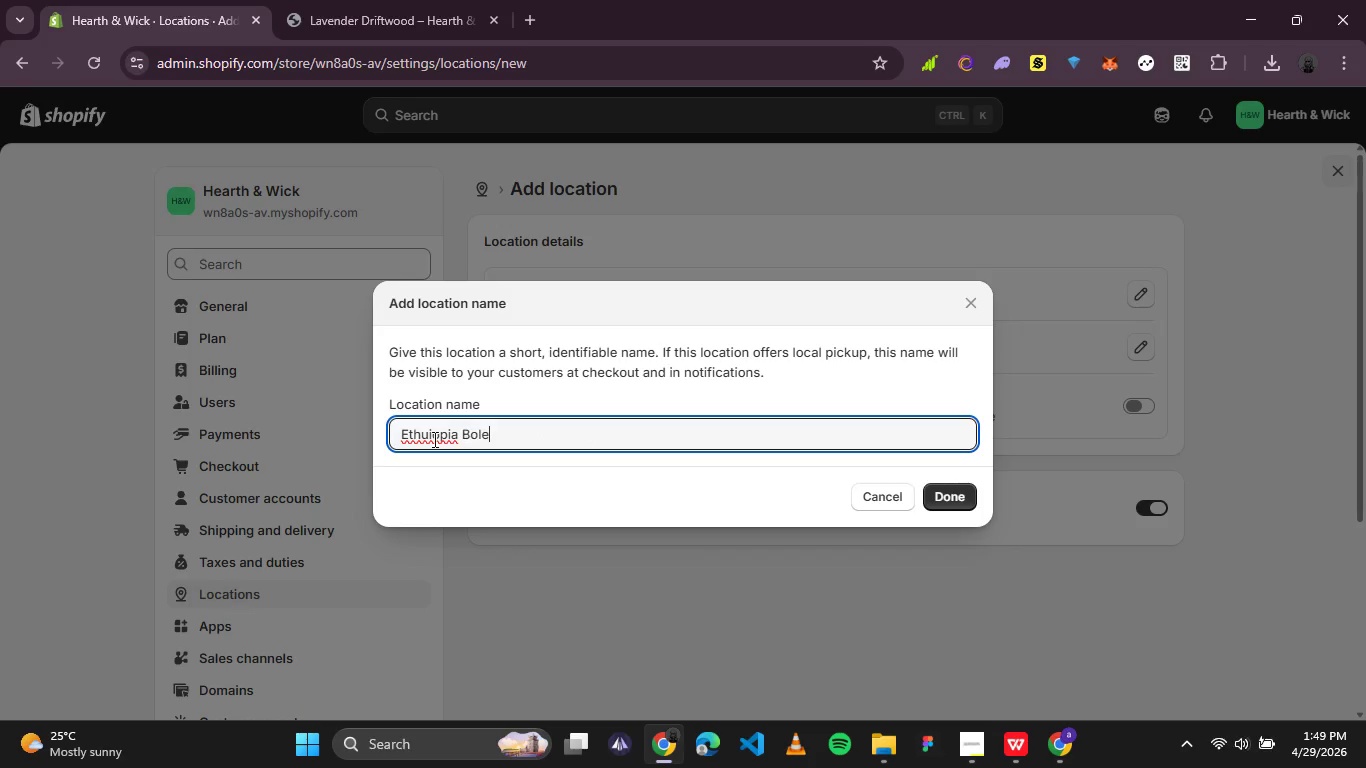 
left_click([429, 441])
 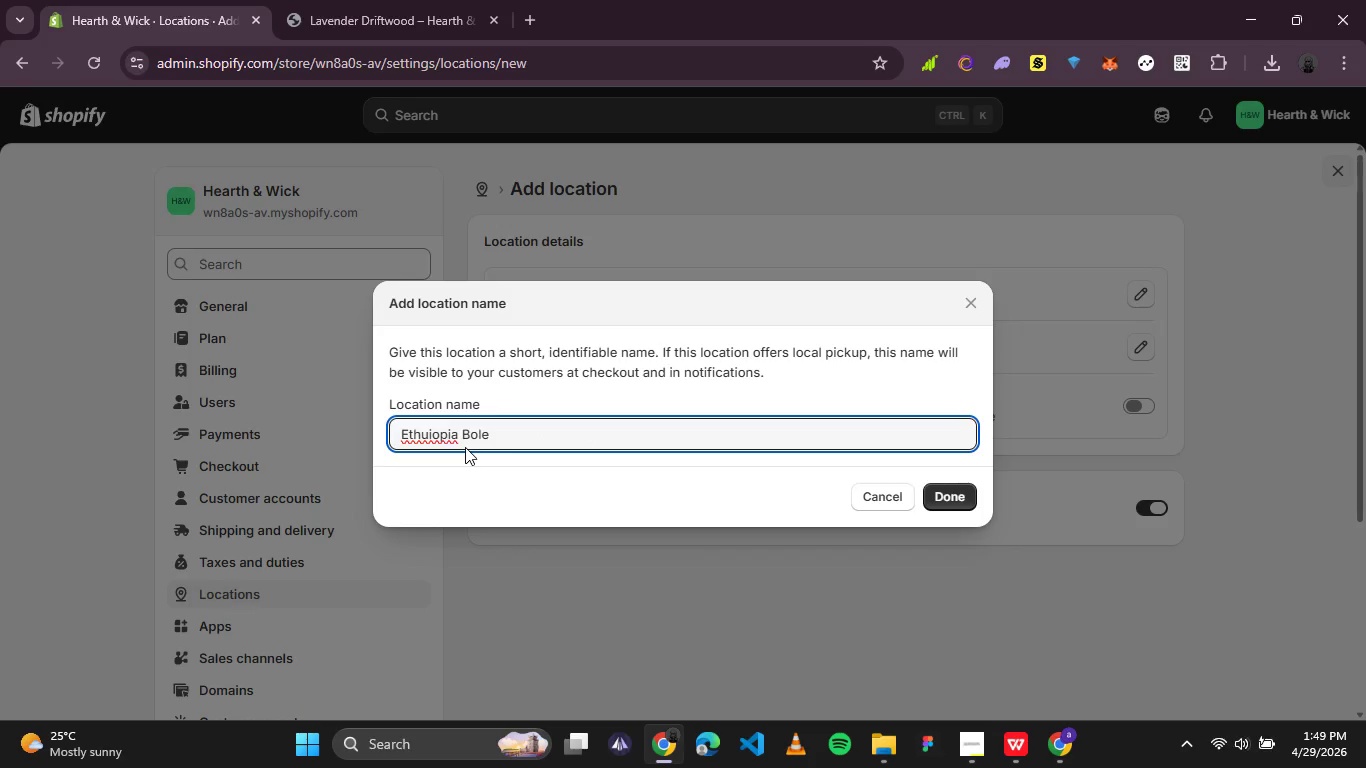 
key(Backspace)
 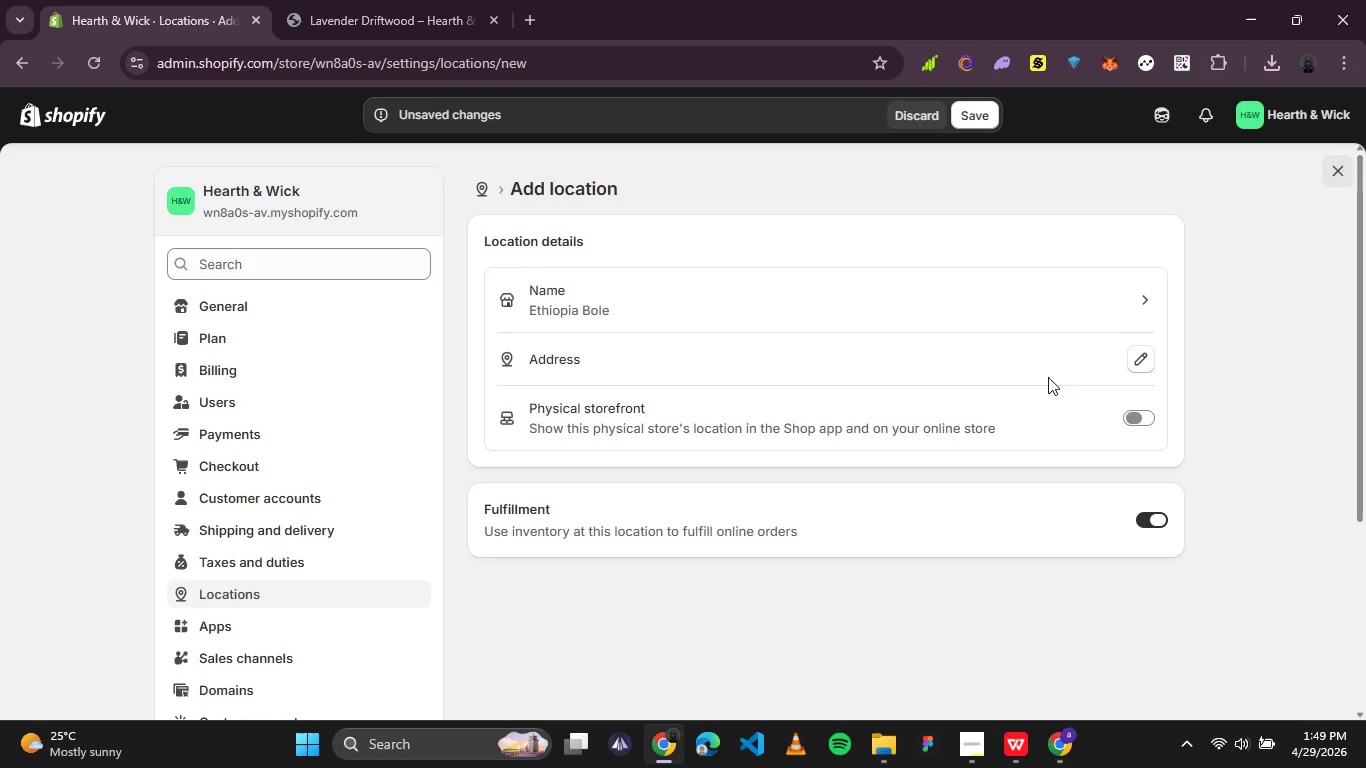 
left_click([1138, 356])
 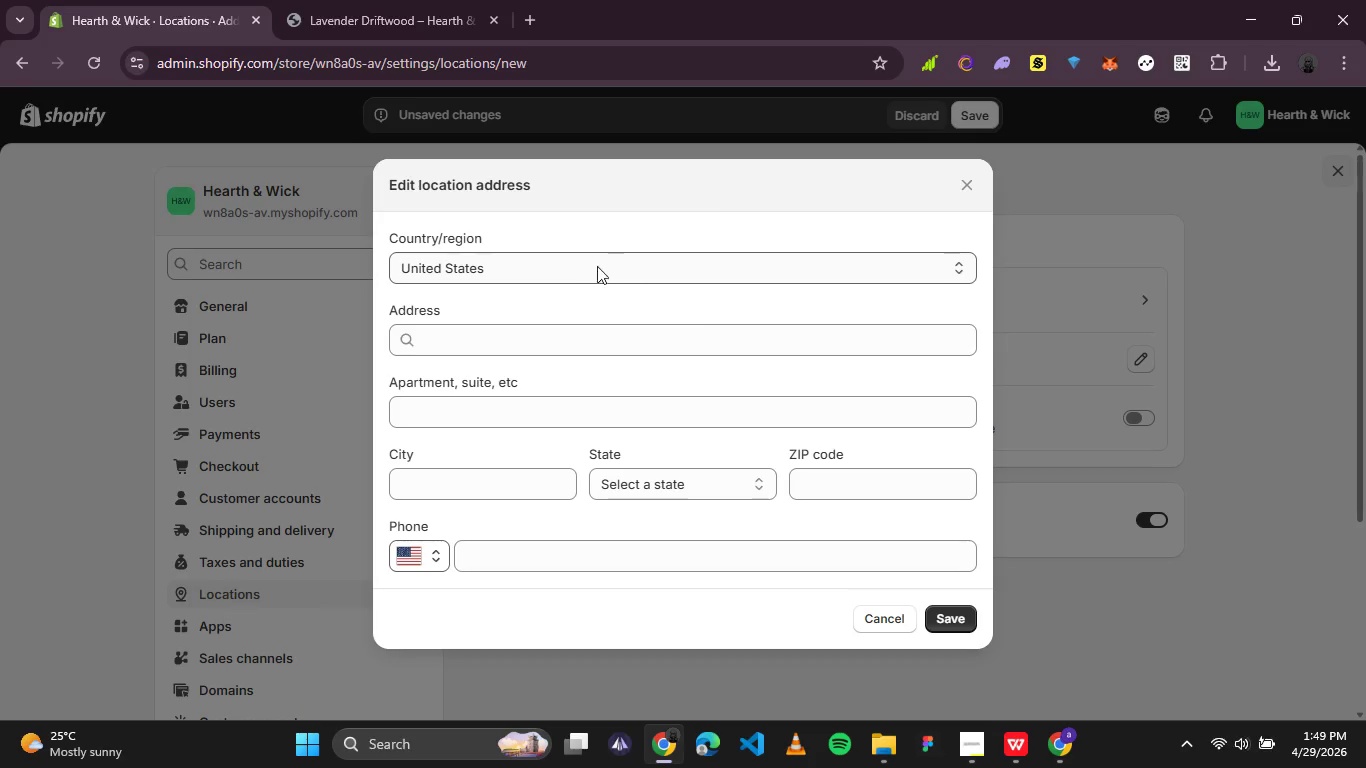 
left_click([553, 280])
 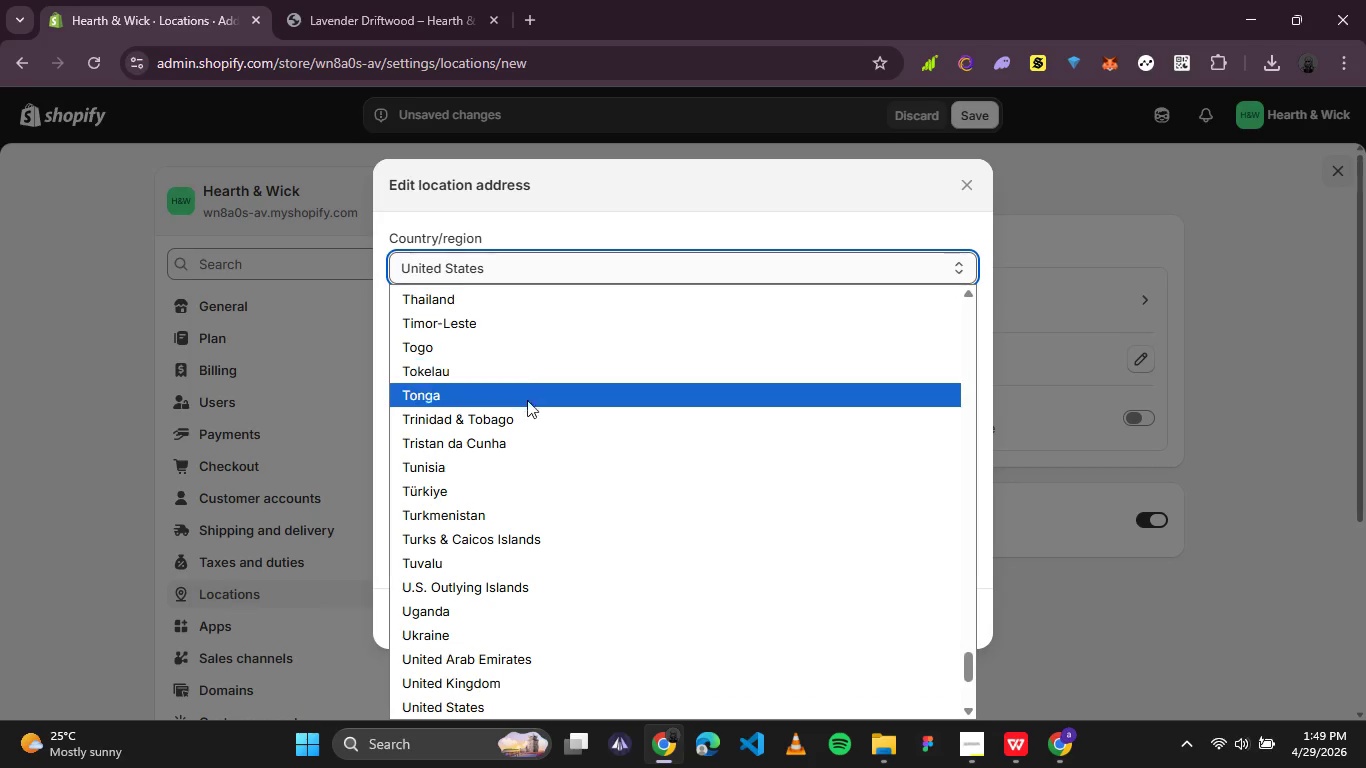 
scroll: coordinate [546, 533], scroll_direction: up, amount: 1.0
 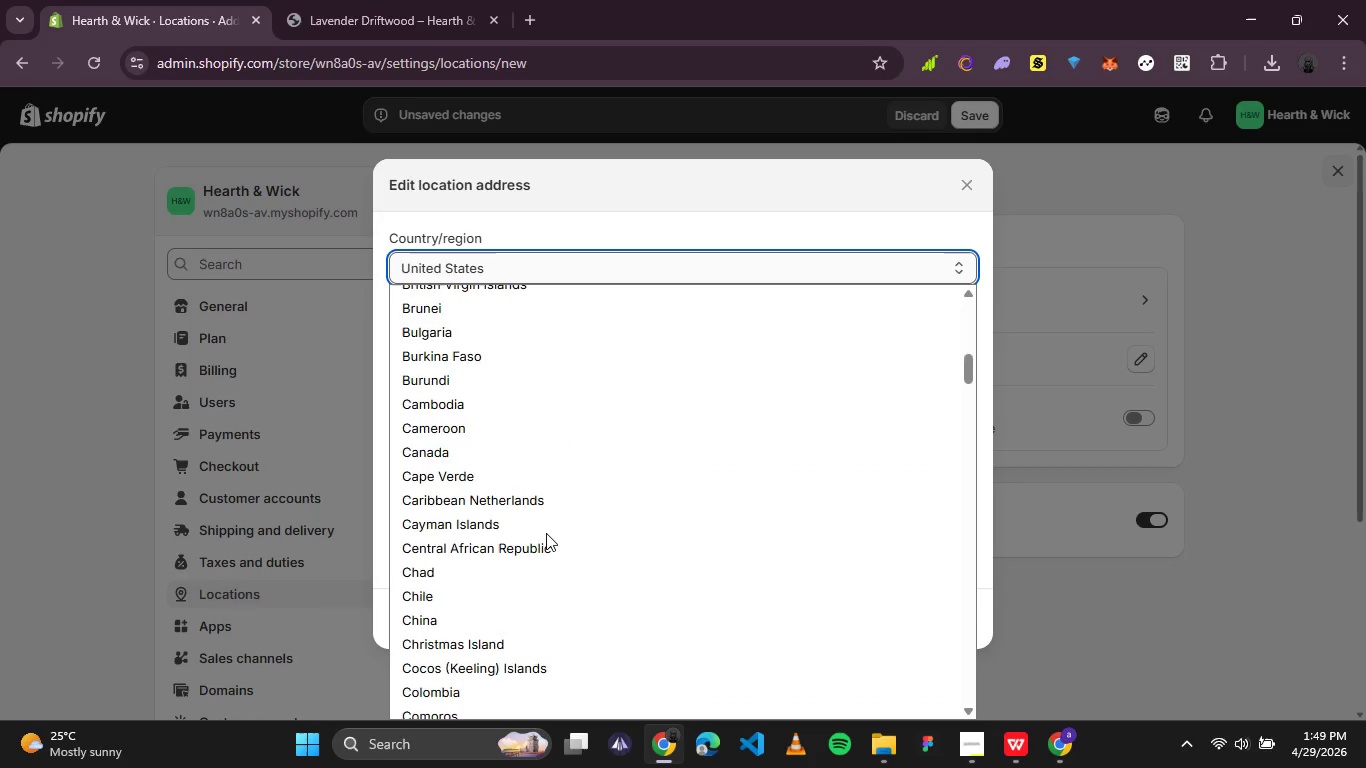 
scroll: coordinate [546, 533], scroll_direction: down, amount: 1.0
 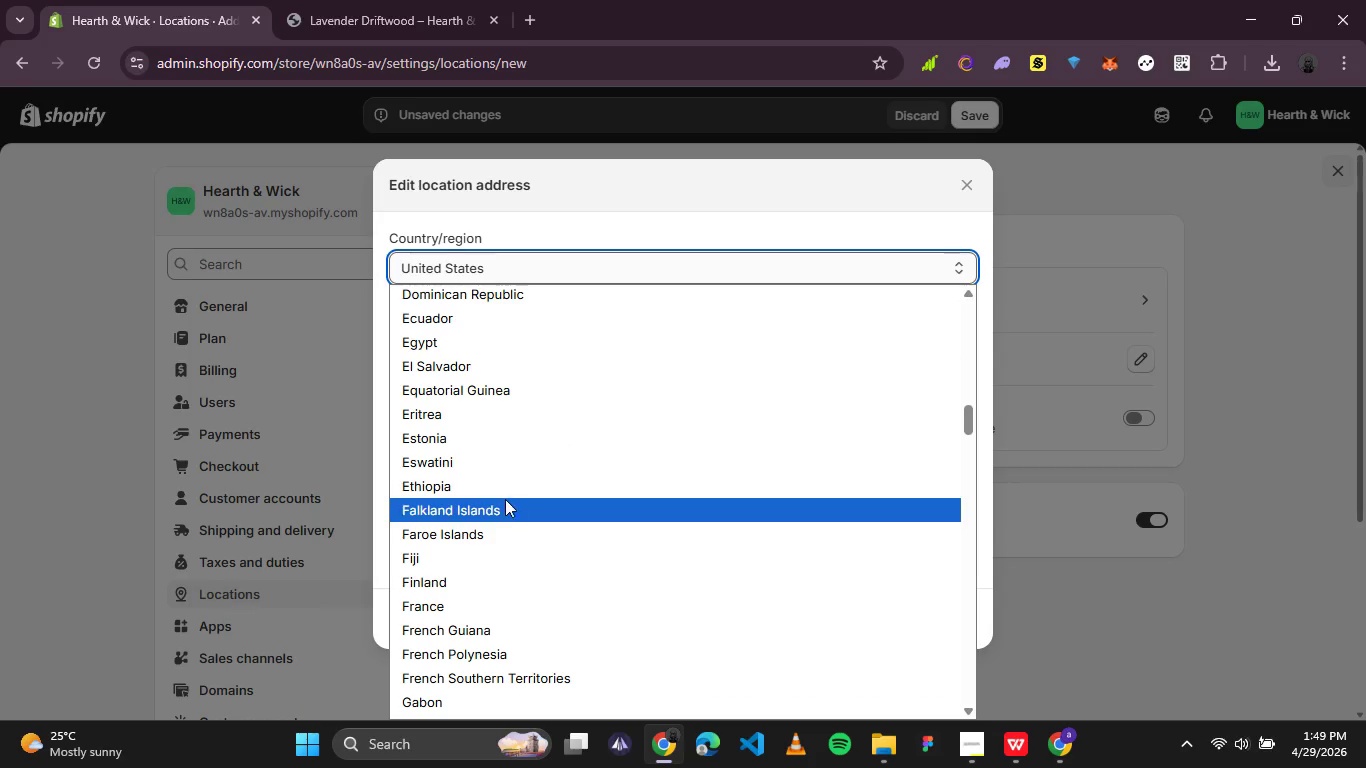 
left_click([507, 494])
 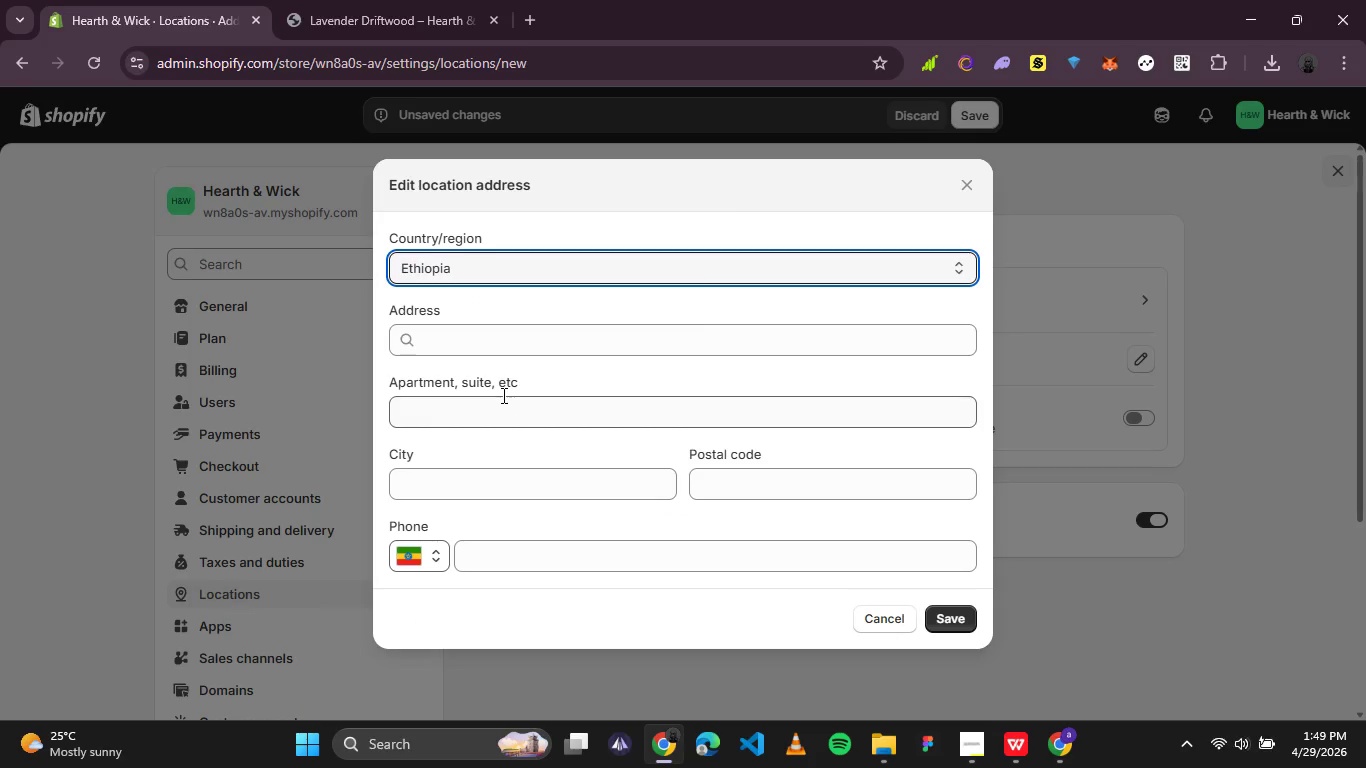 
left_click([504, 353])
 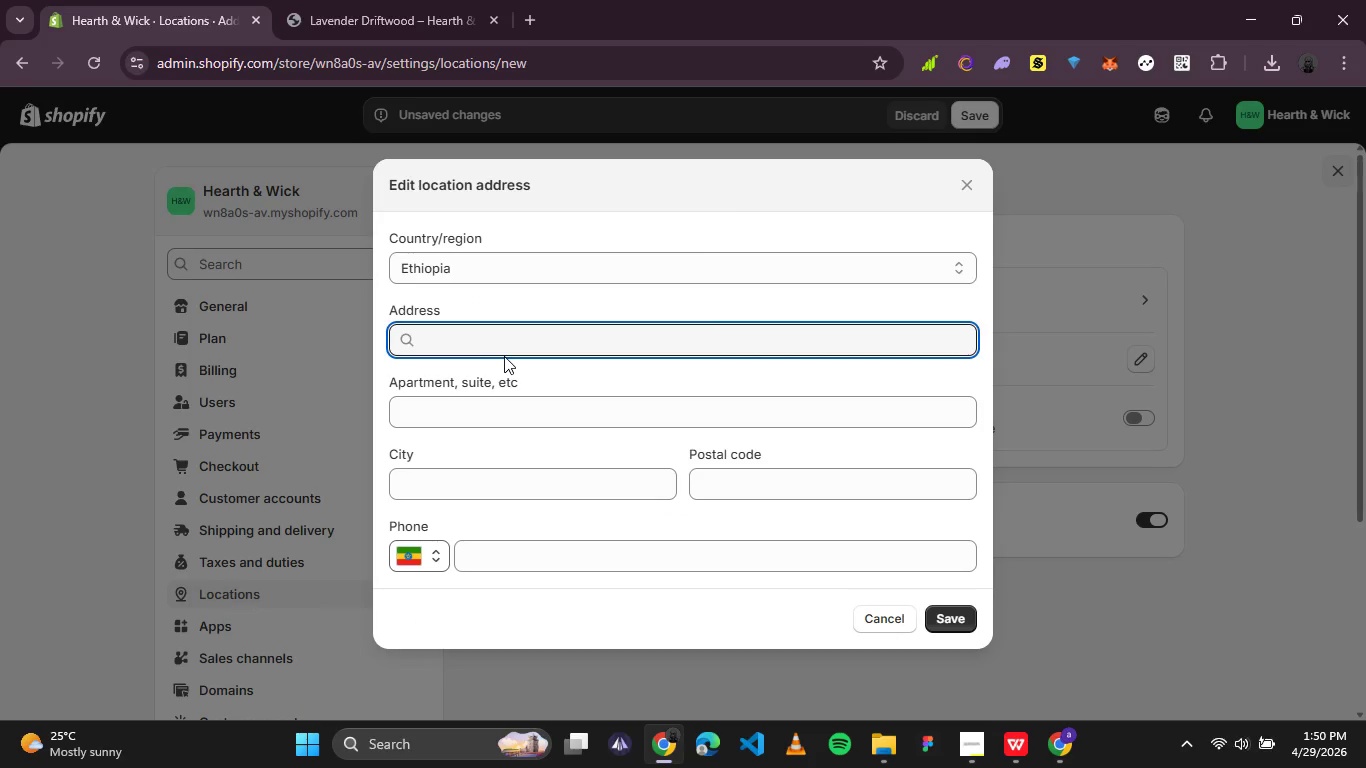 
type(bole)
 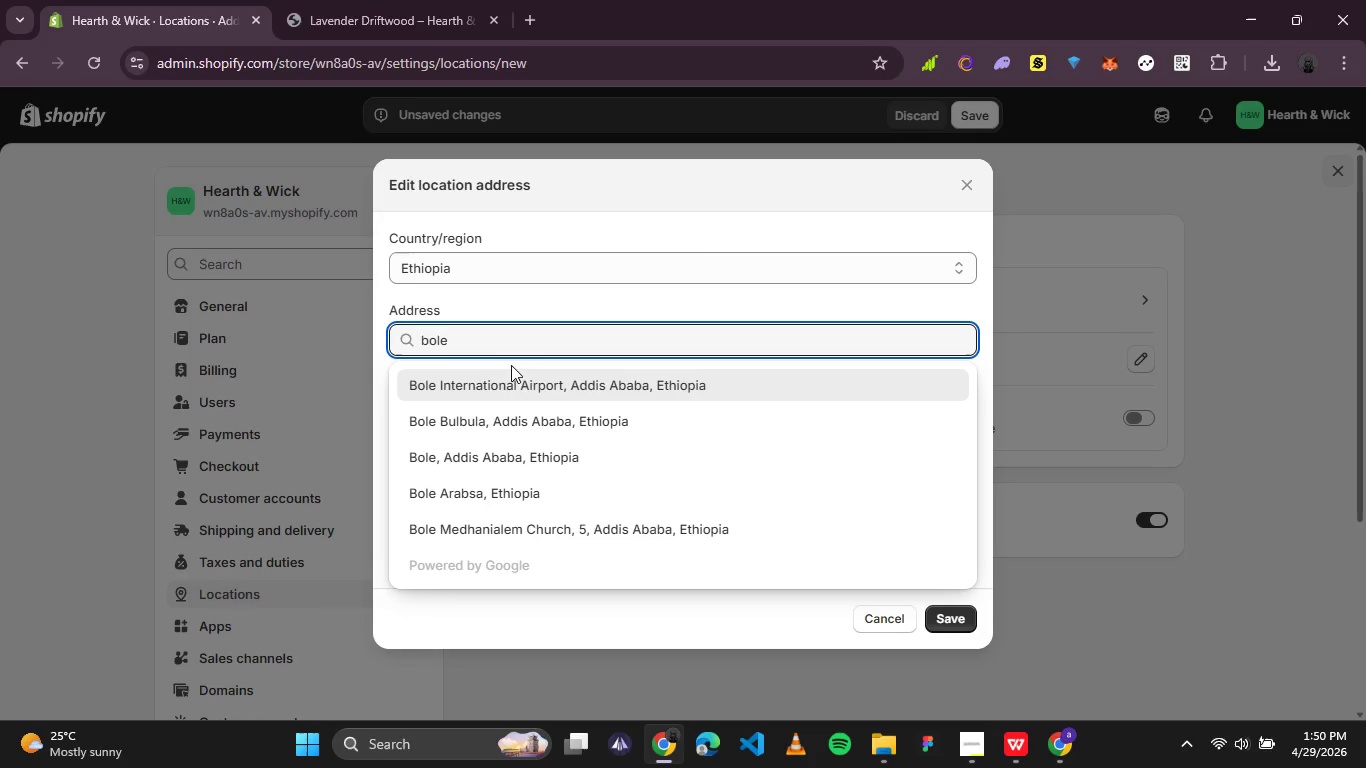 
left_click([514, 385])
 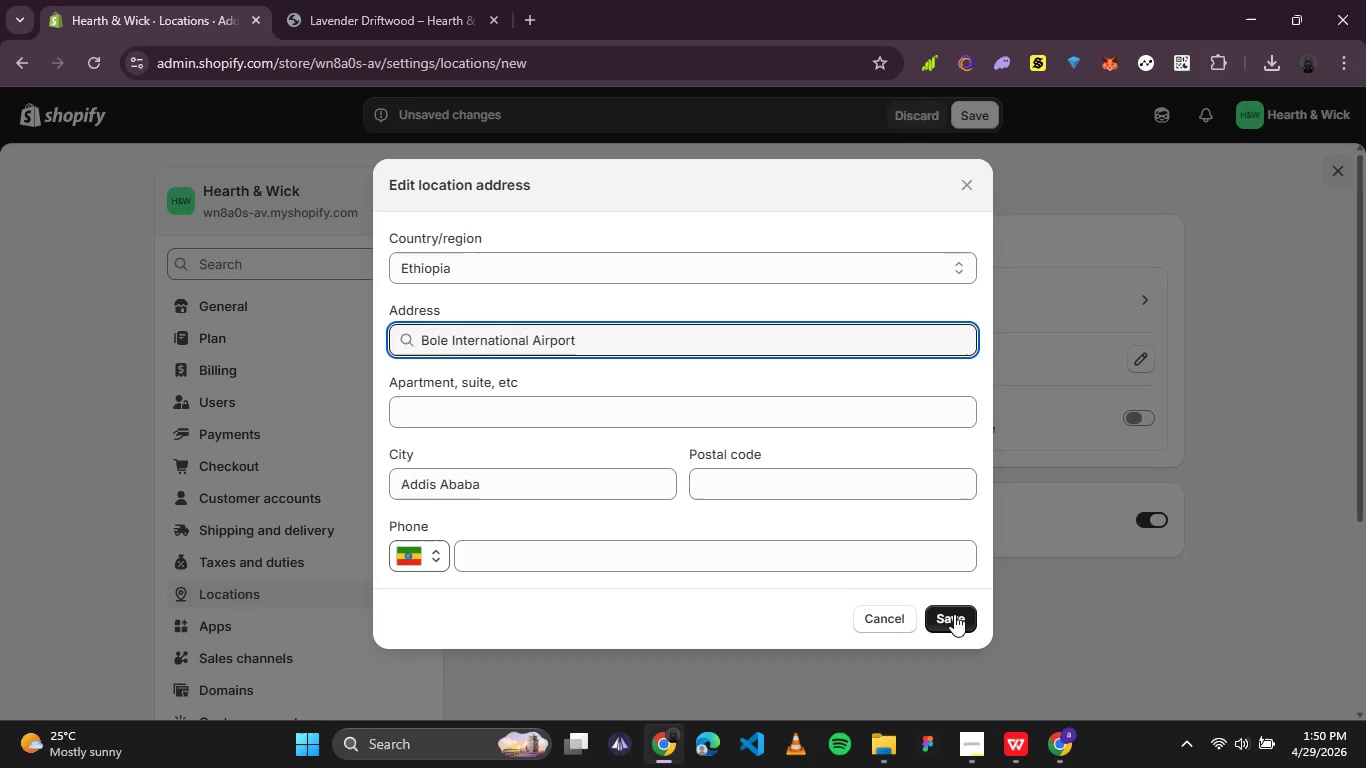 
left_click([956, 614])
 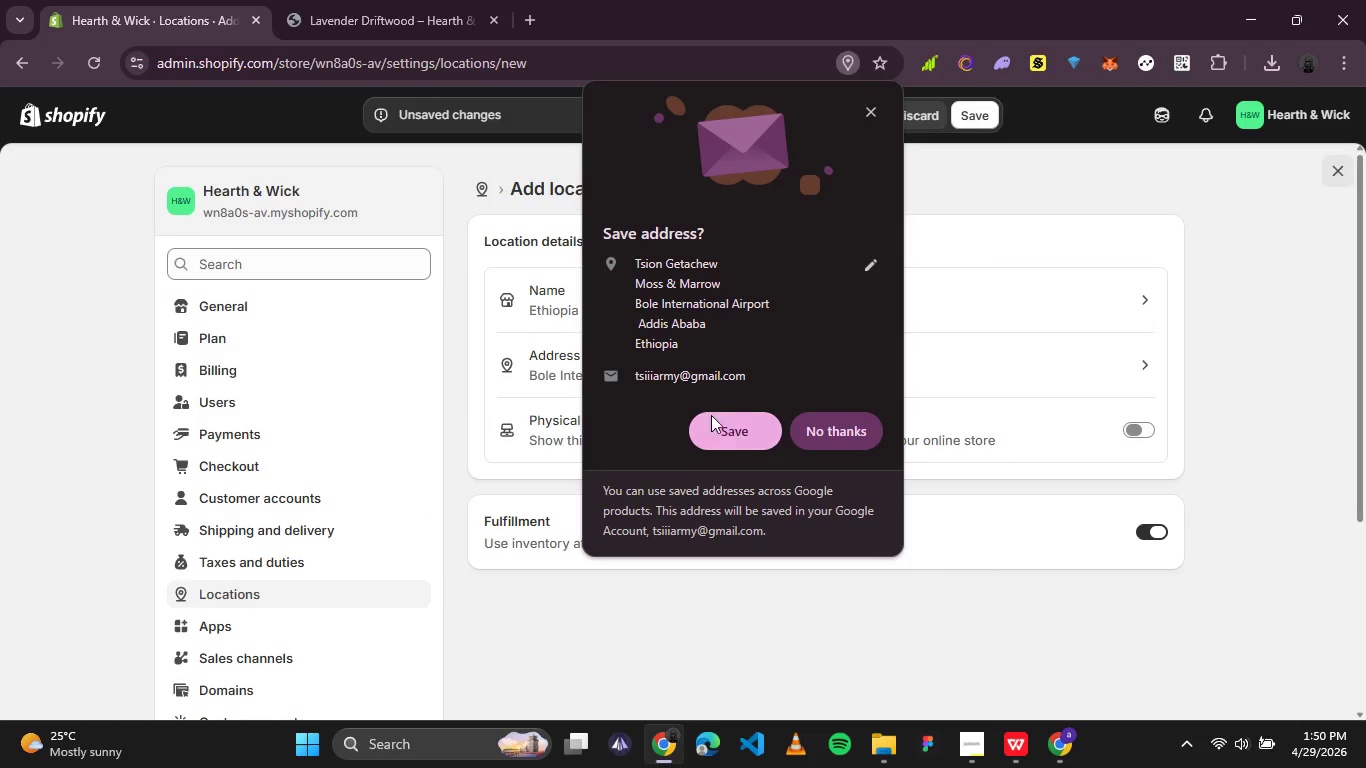 
left_click([813, 436])
 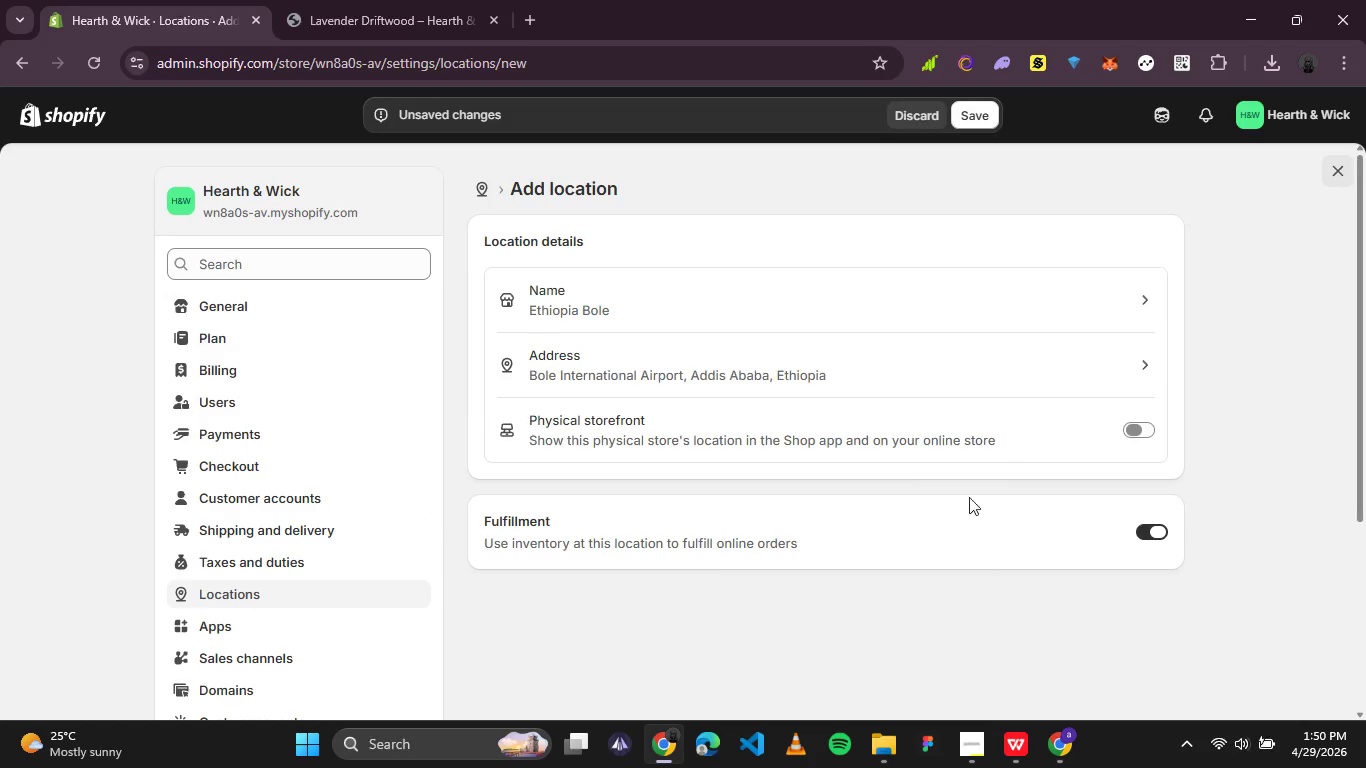 
wait(7.99)
 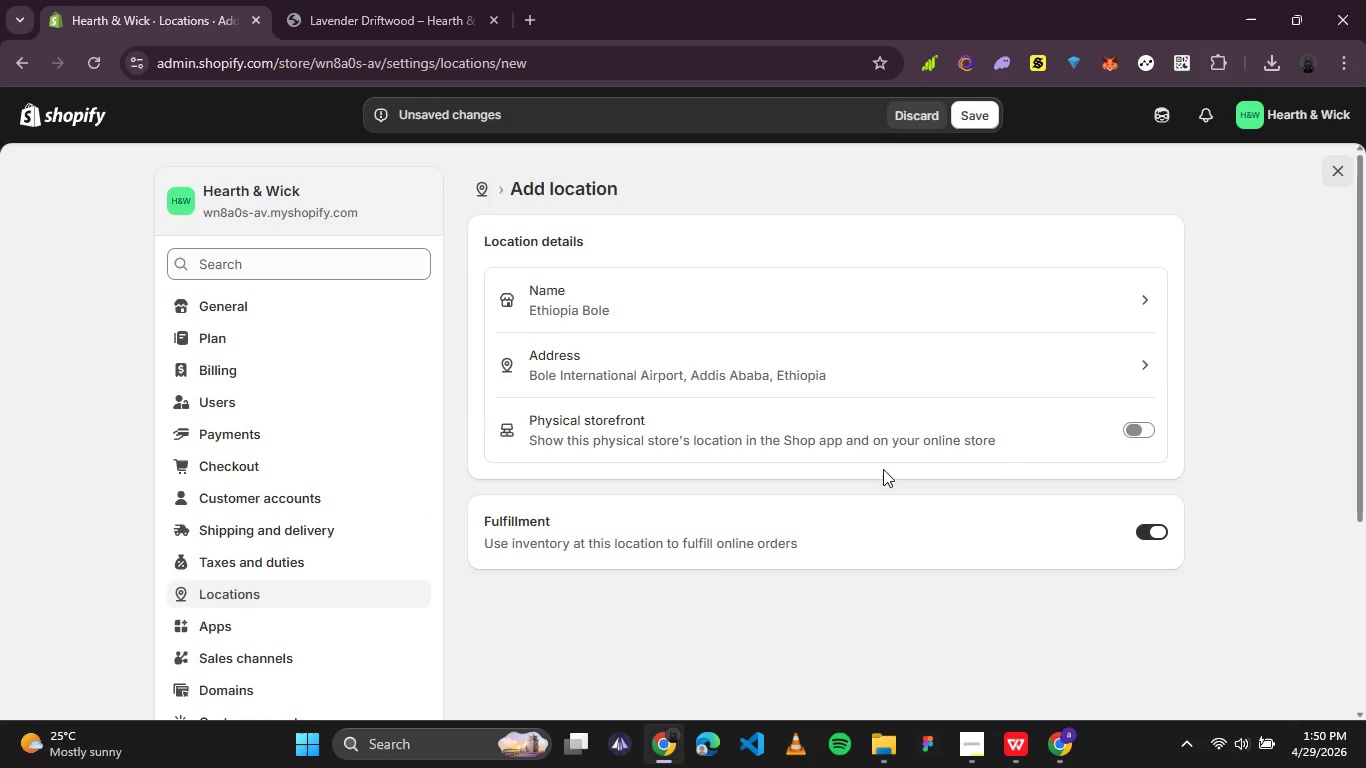 
left_click([974, 114])
 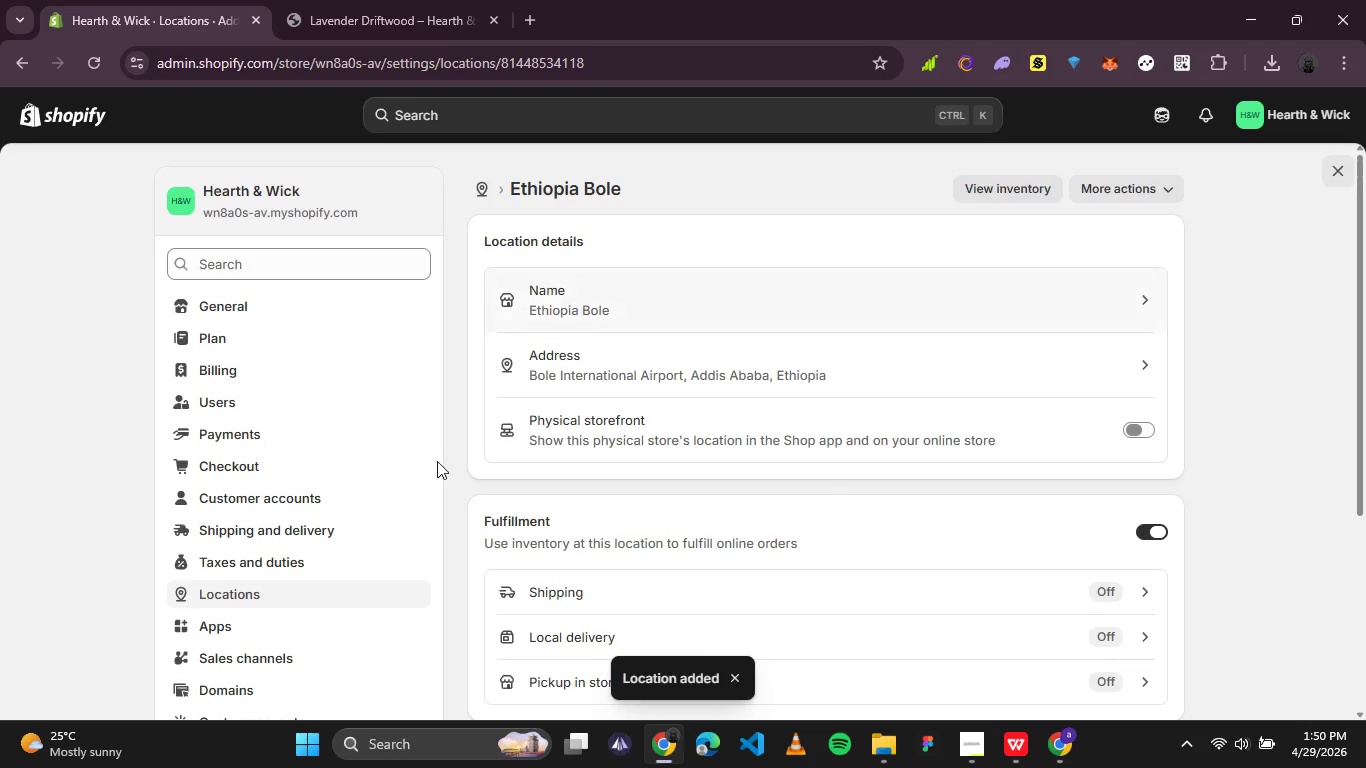 
wait(7.86)
 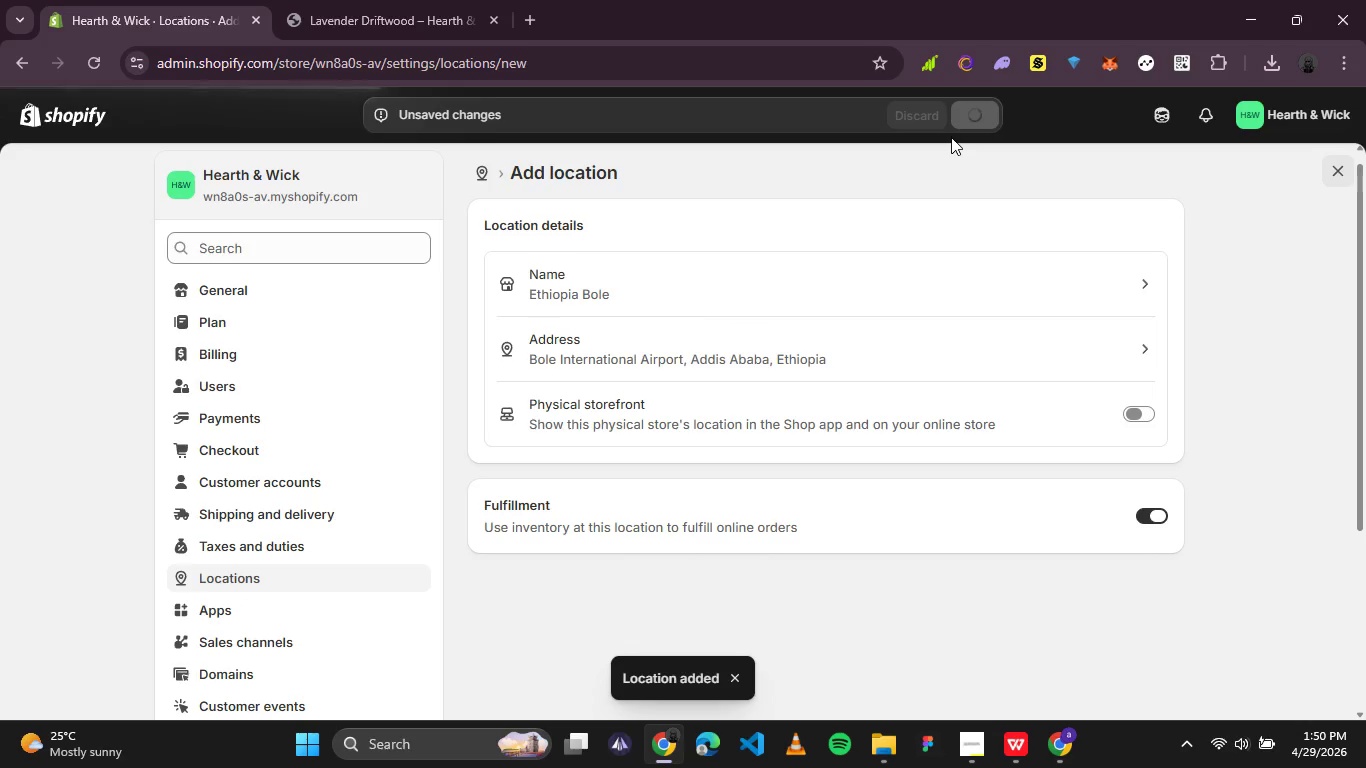 
left_click([60, 122])
 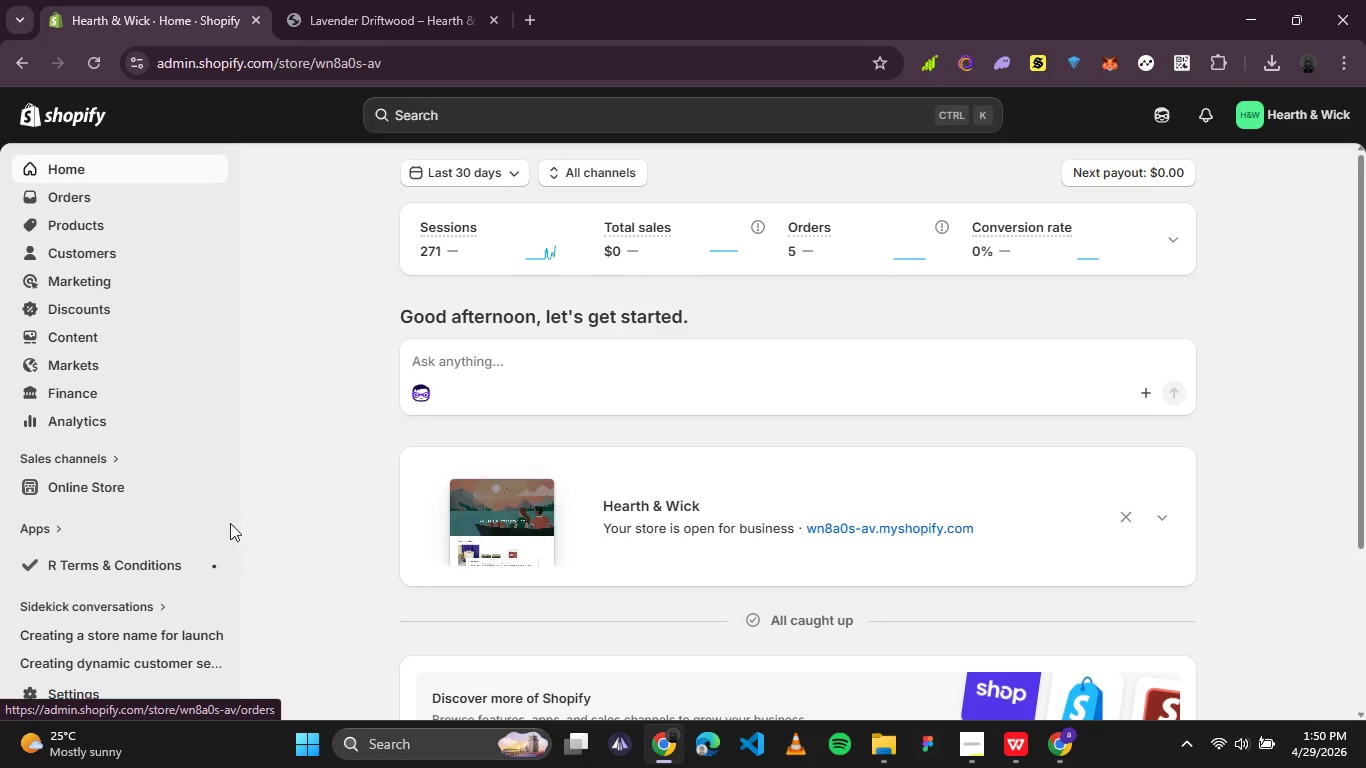 
left_click([214, 487])
 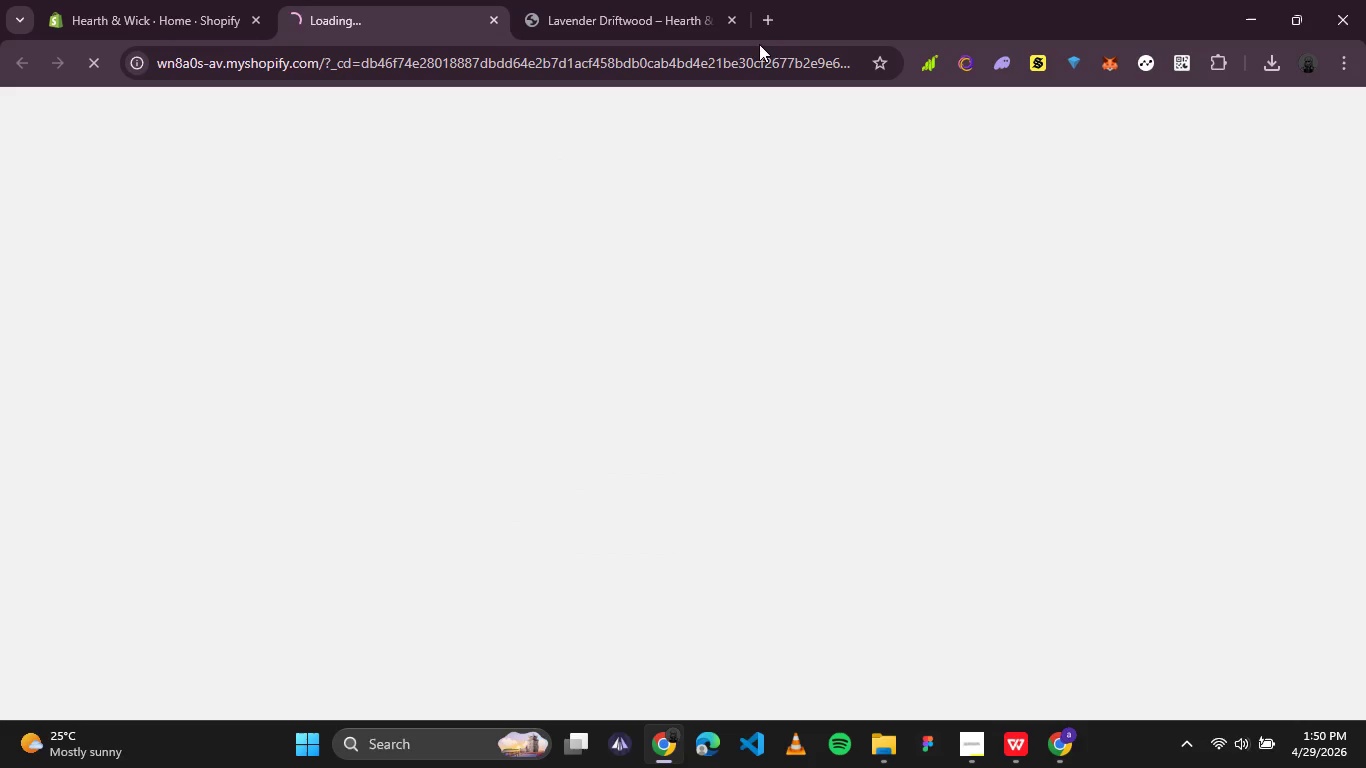 
left_click([738, 24])
 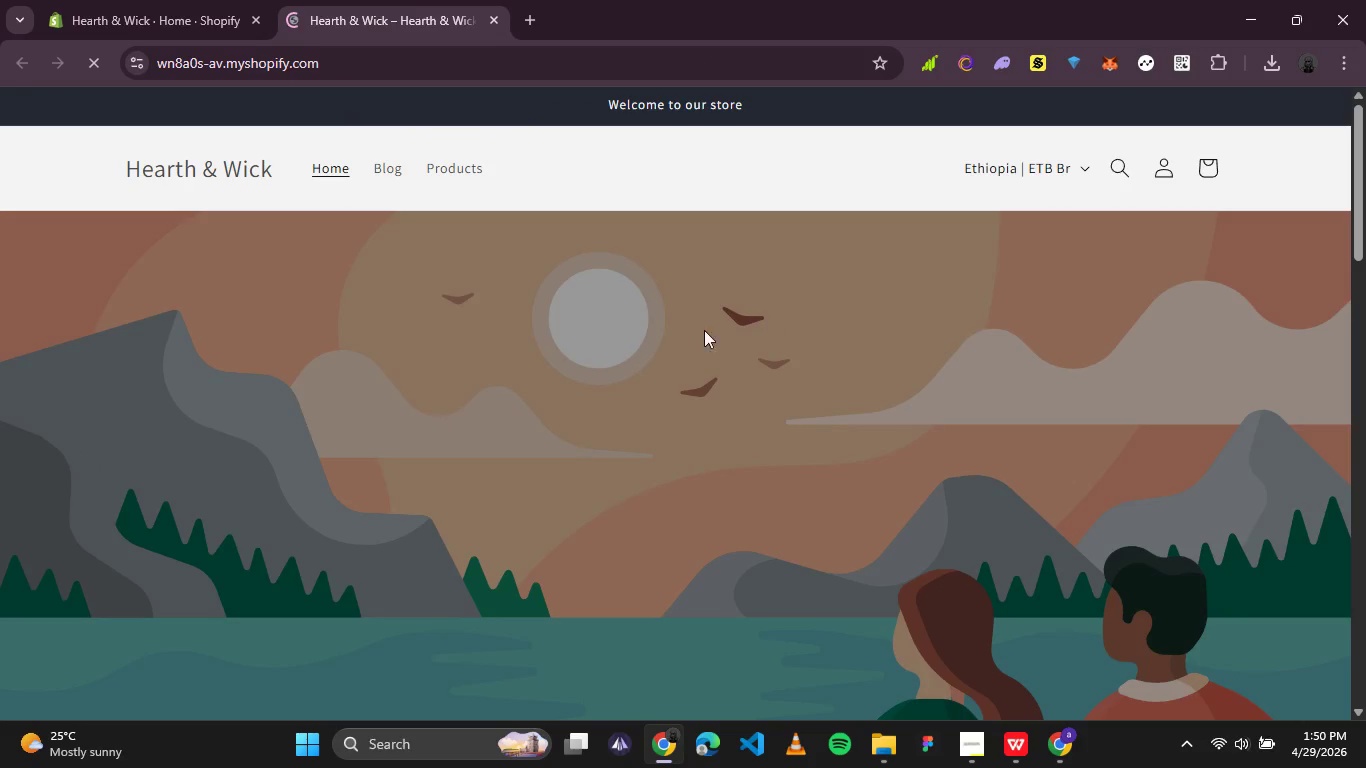 
scroll: coordinate [577, 318], scroll_direction: down, amount: 2.0
 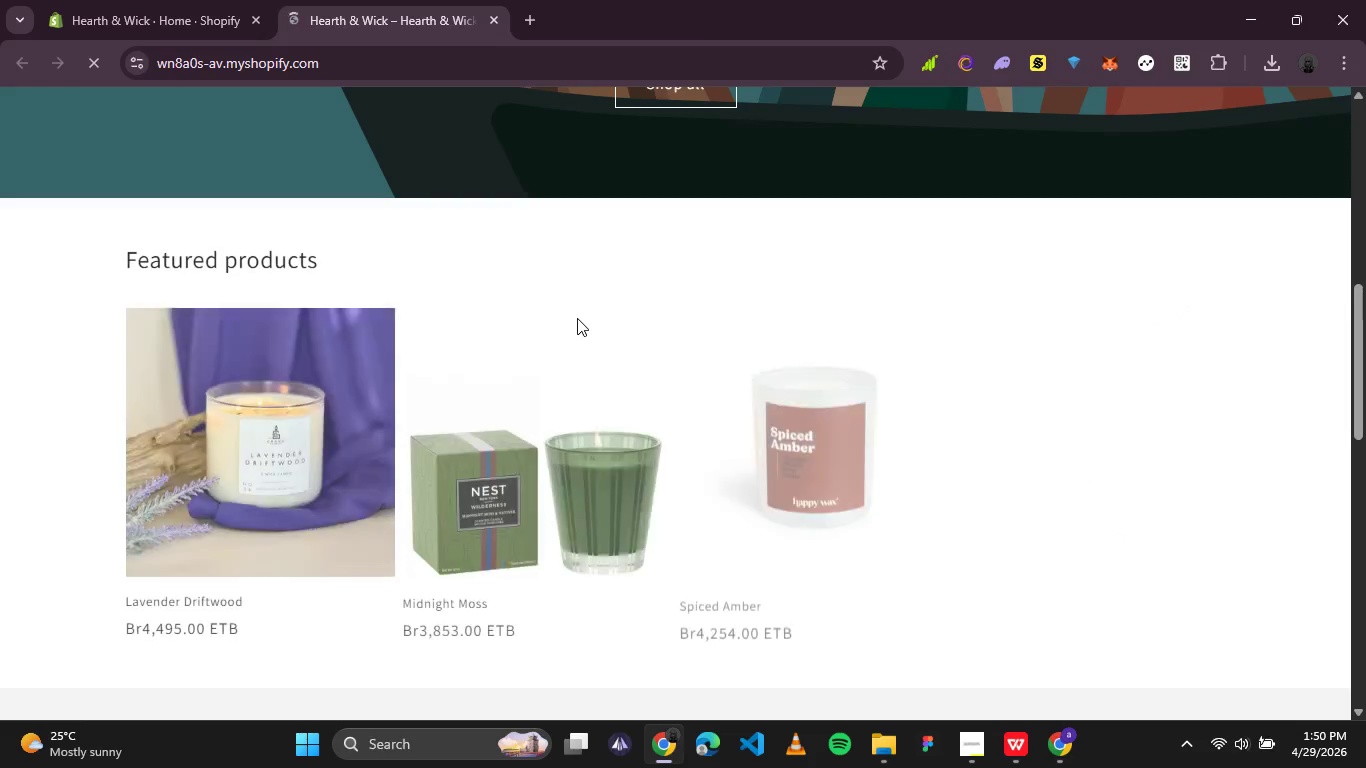 
scroll: coordinate [577, 318], scroll_direction: up, amount: 3.0
 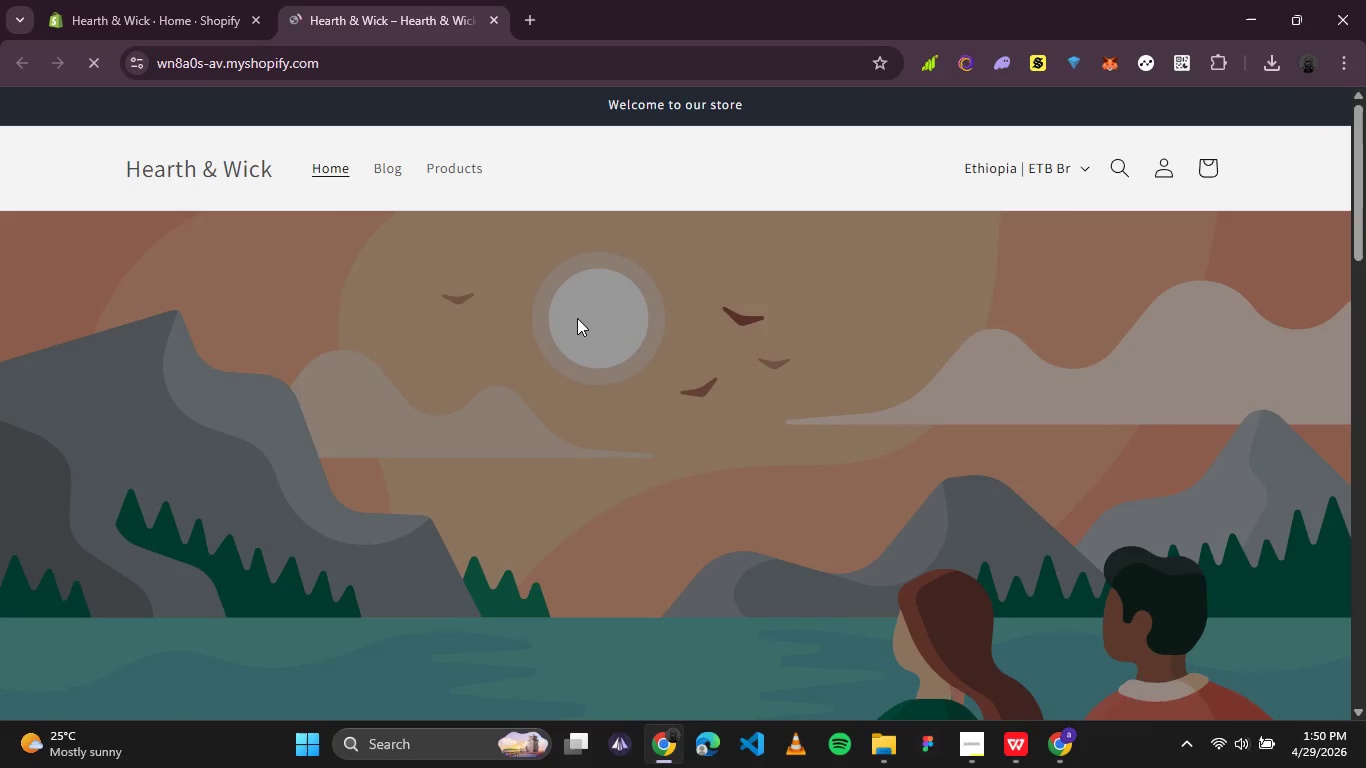 
scroll: coordinate [577, 318], scroll_direction: down, amount: 3.0
 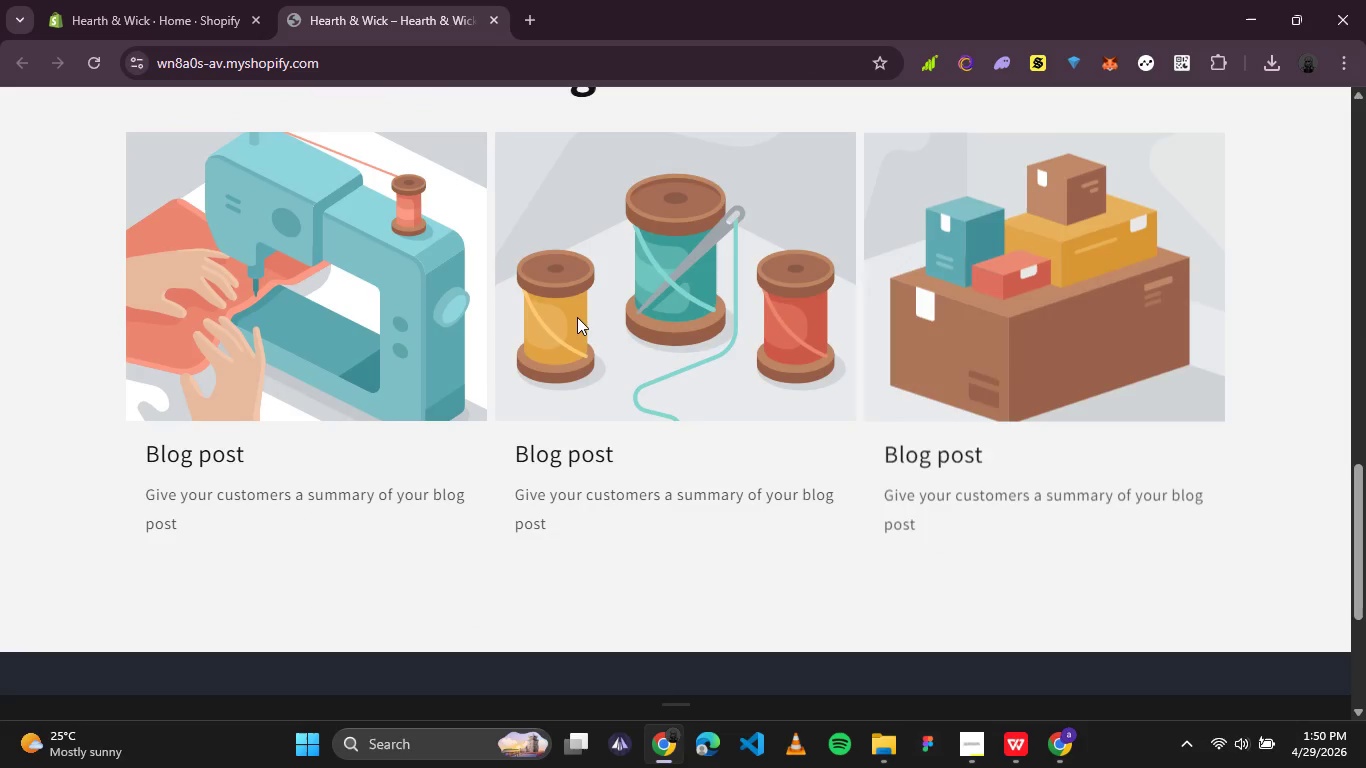 
scroll: coordinate [568, 270], scroll_direction: up, amount: 6.0
 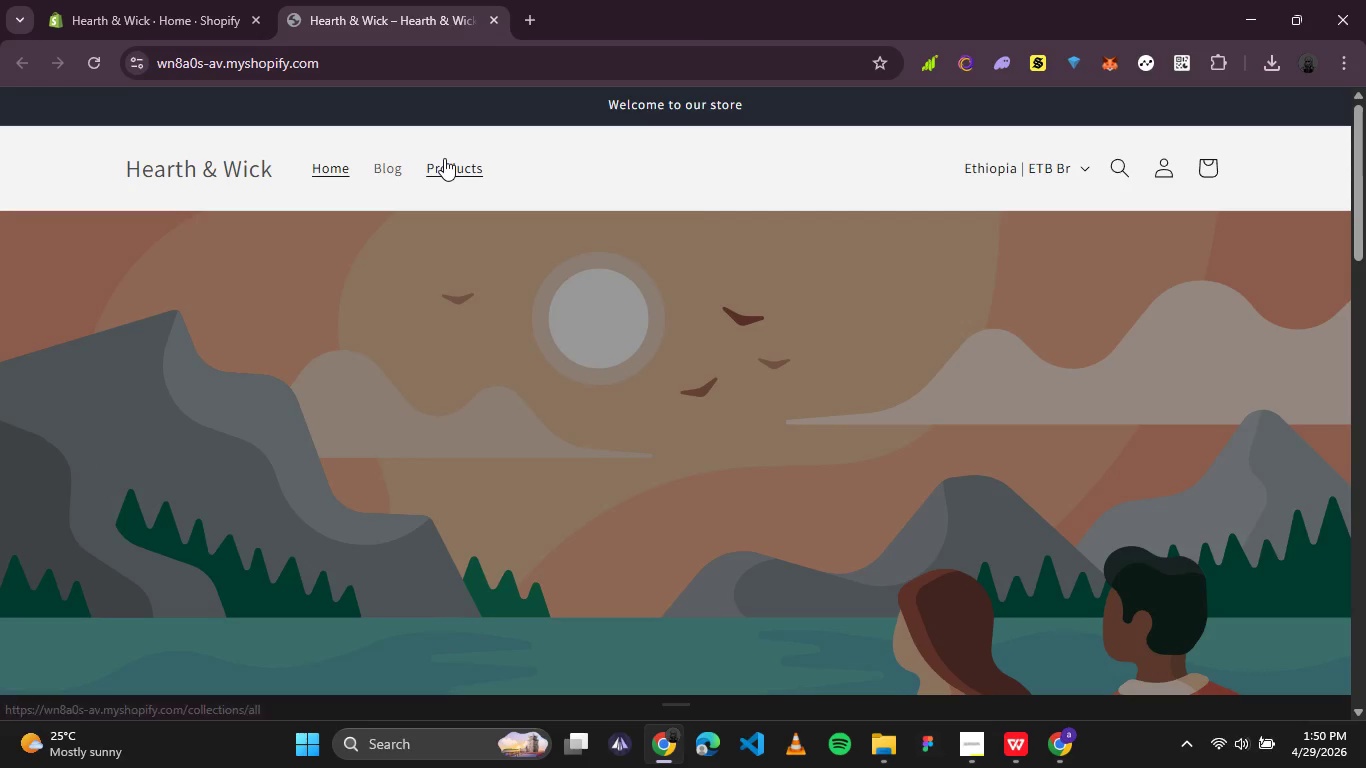 
left_click([444, 158])
 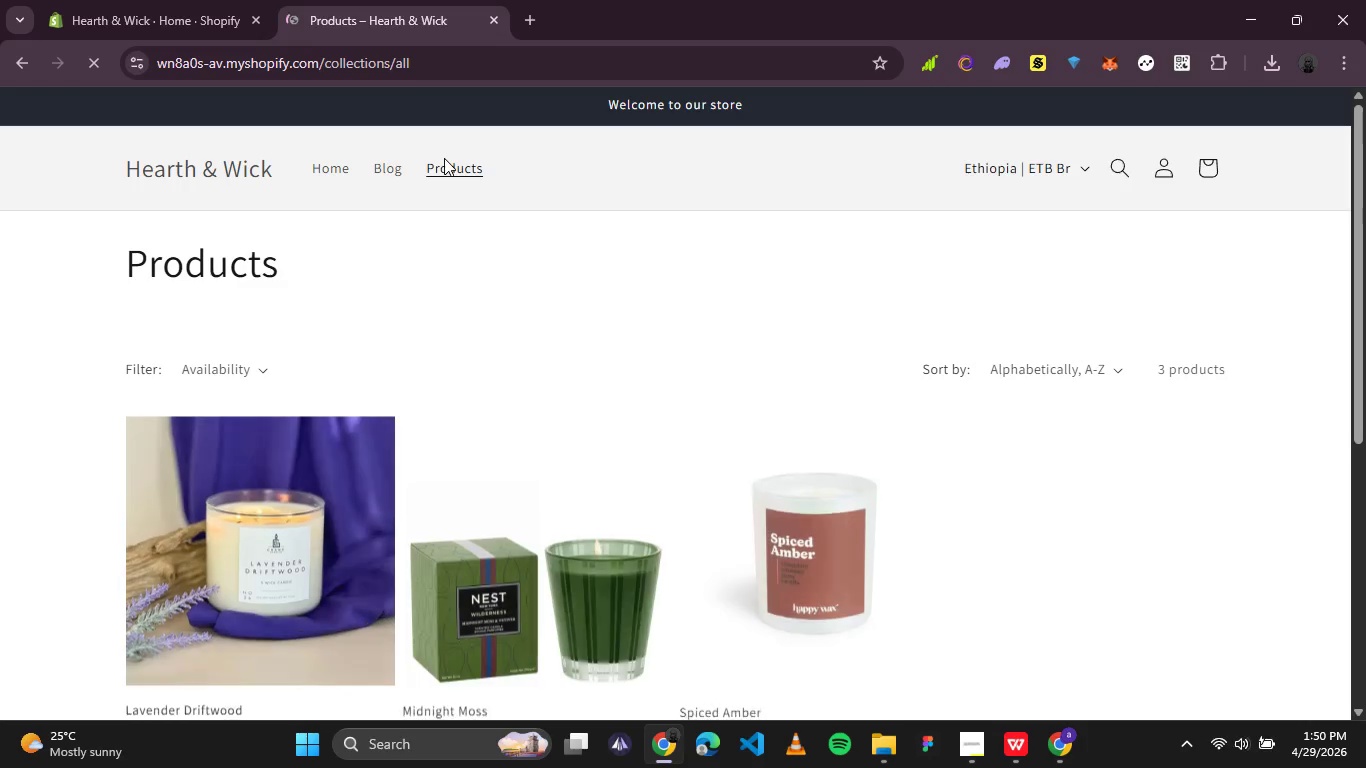 
scroll: coordinate [559, 267], scroll_direction: down, amount: 3.0
 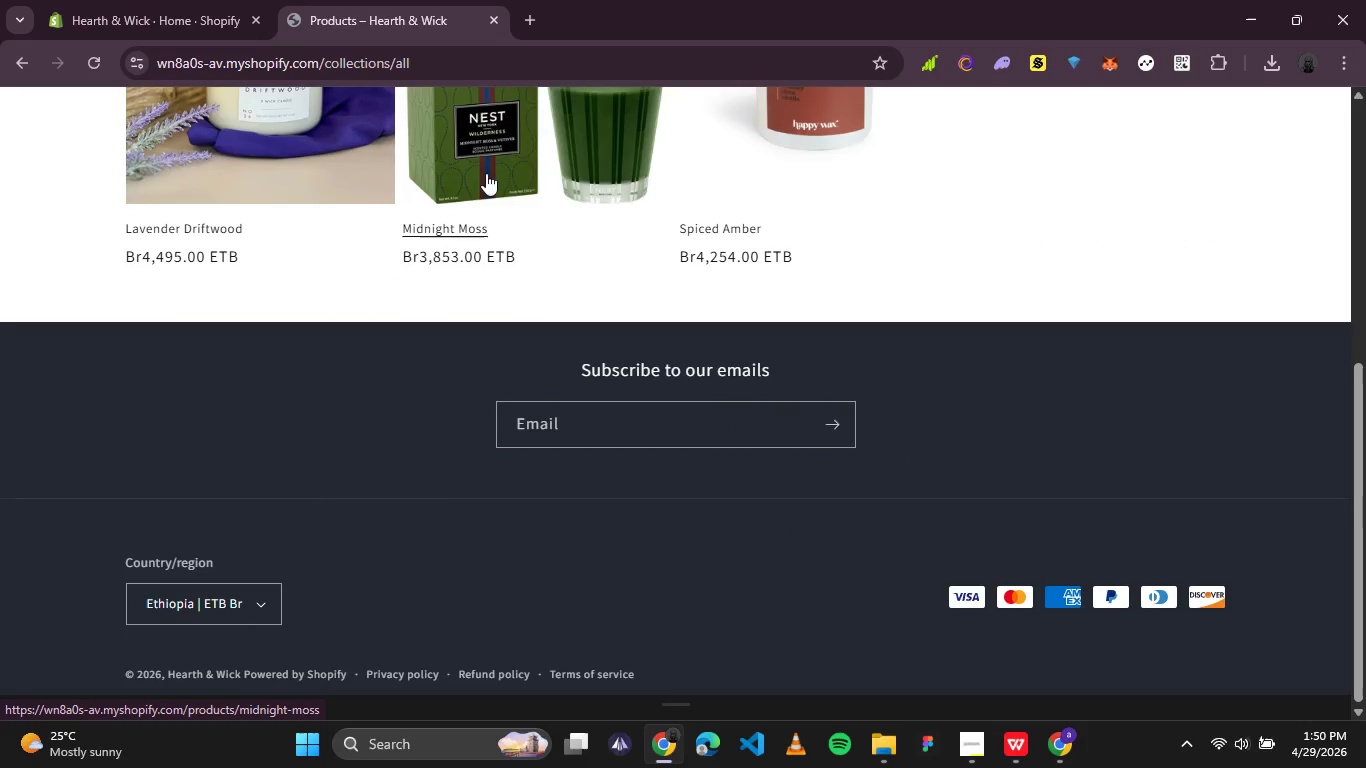 
left_click([336, 178])
 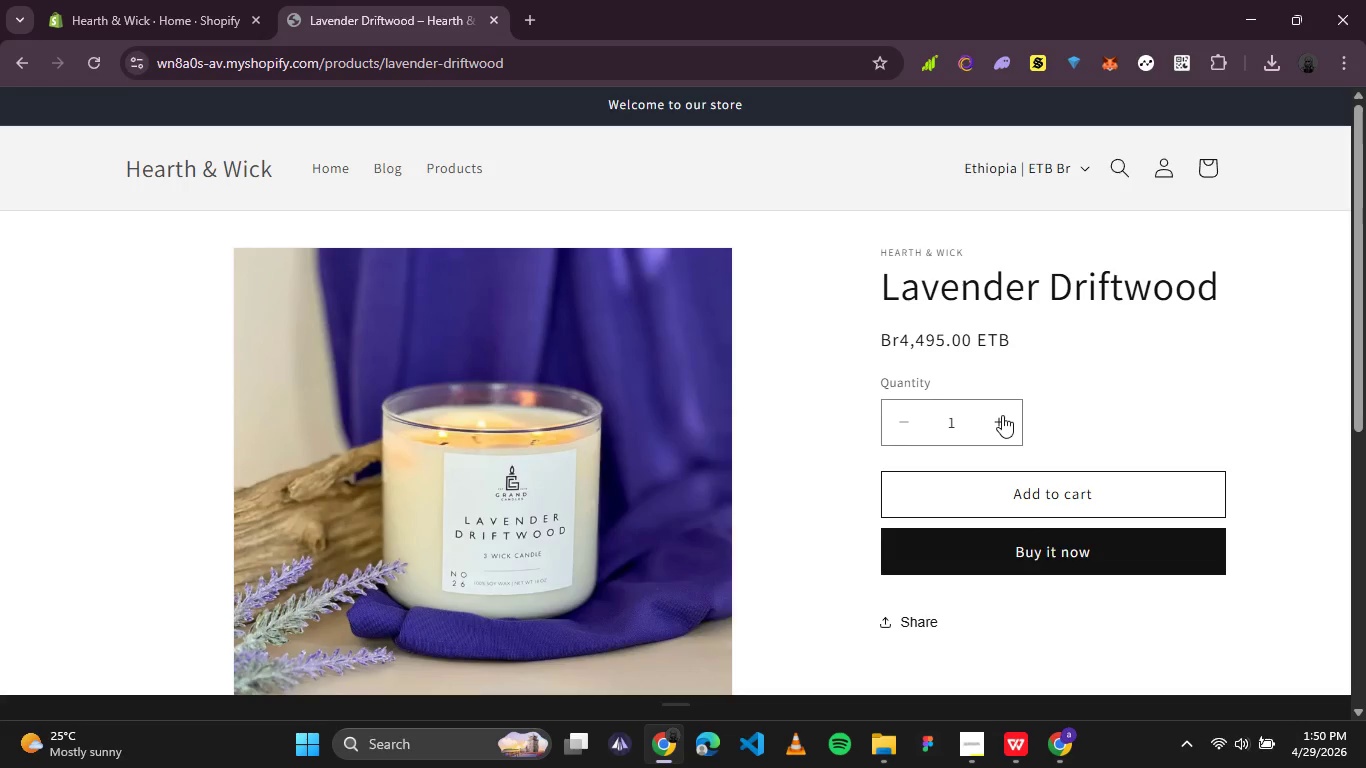 
left_click([1000, 486])
 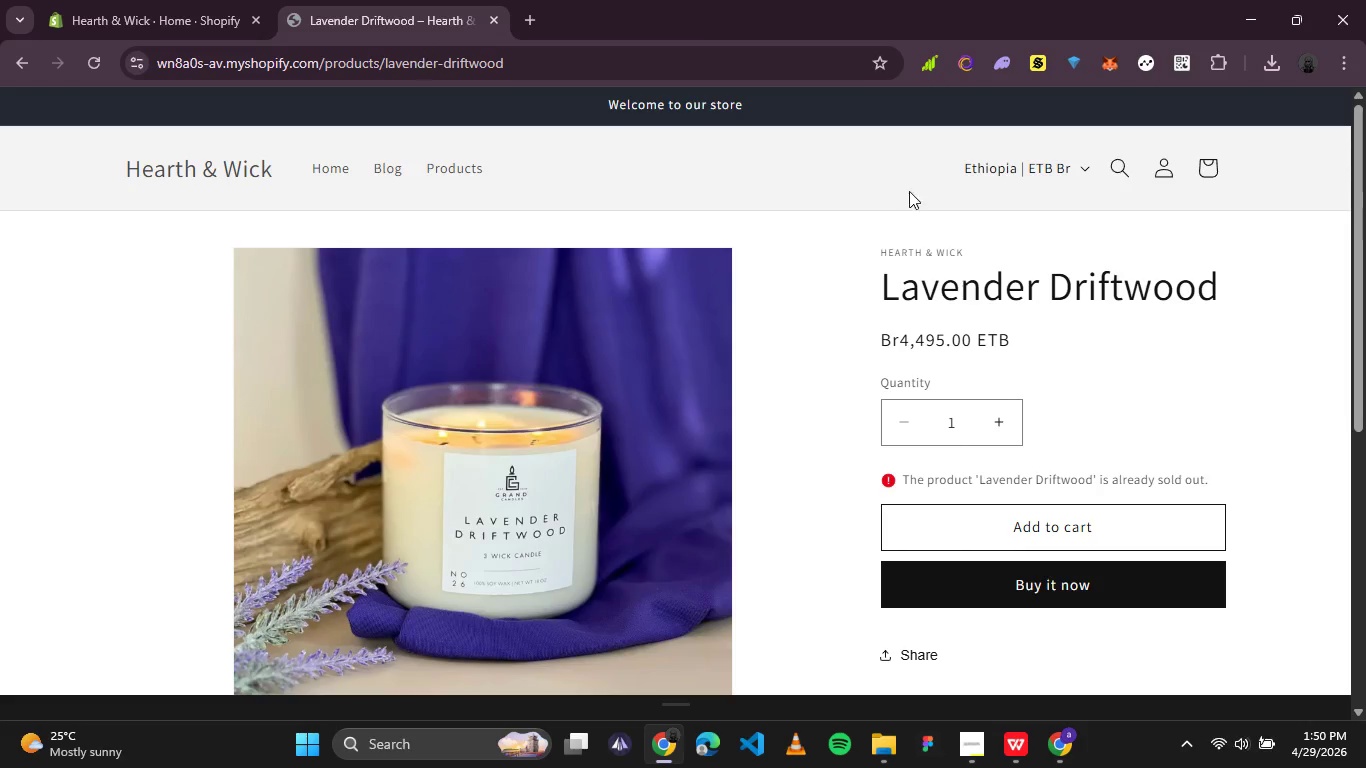 
left_click([1086, 175])
 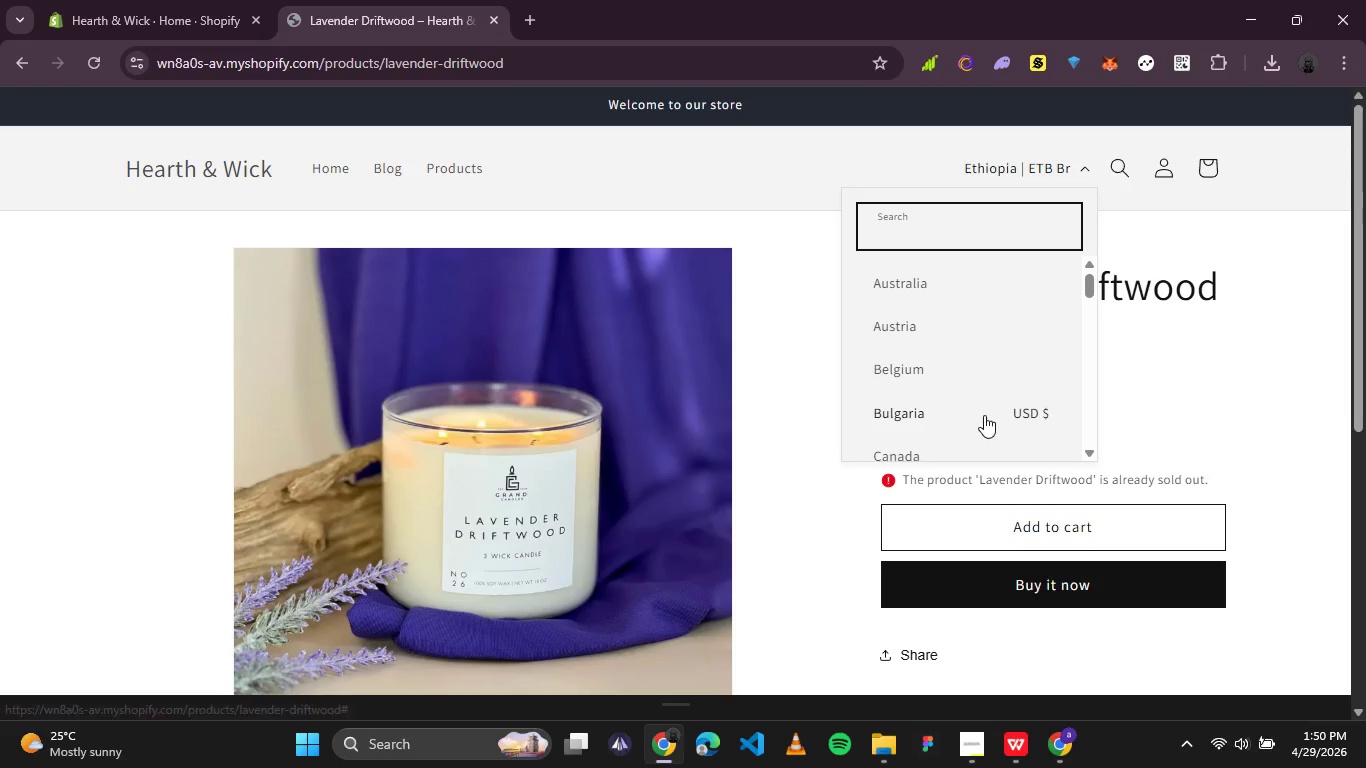 
scroll: coordinate [982, 402], scroll_direction: down, amount: 7.0
 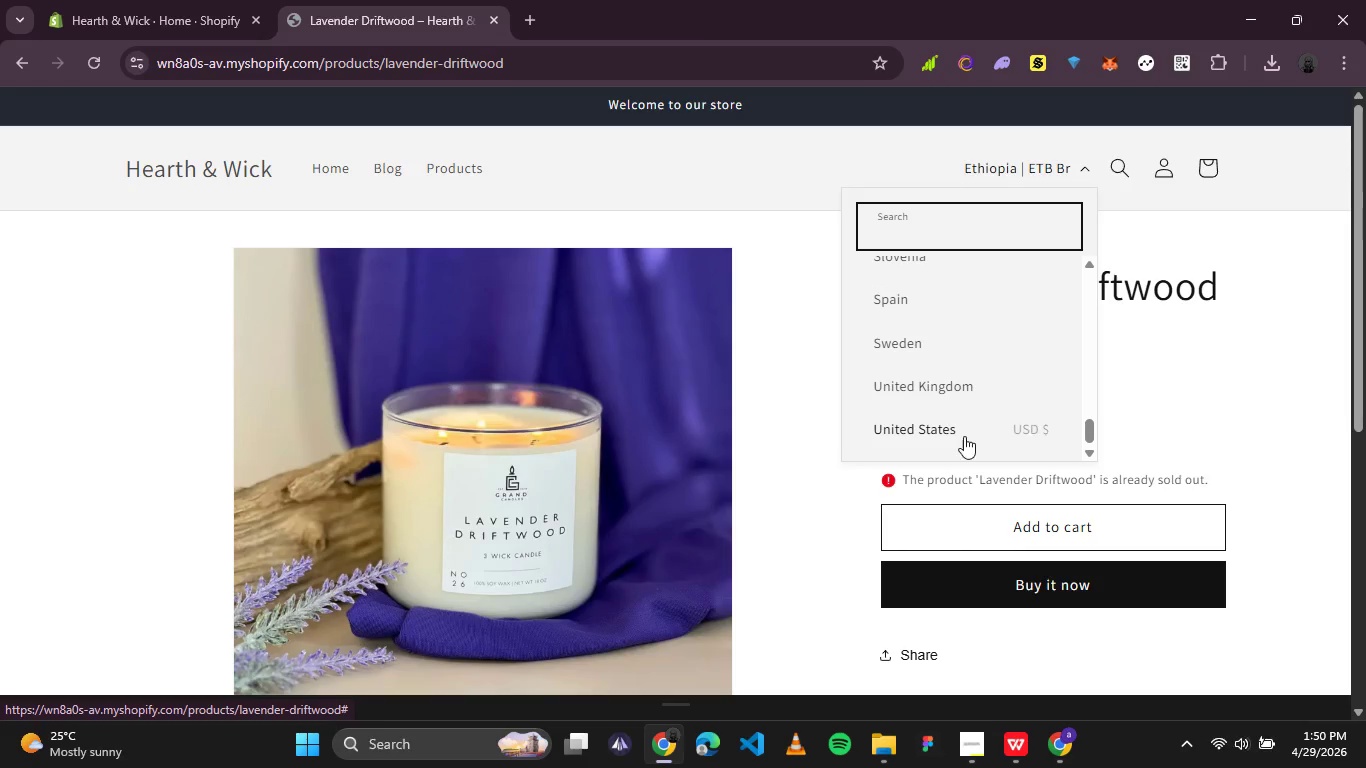 
left_click([962, 437])
 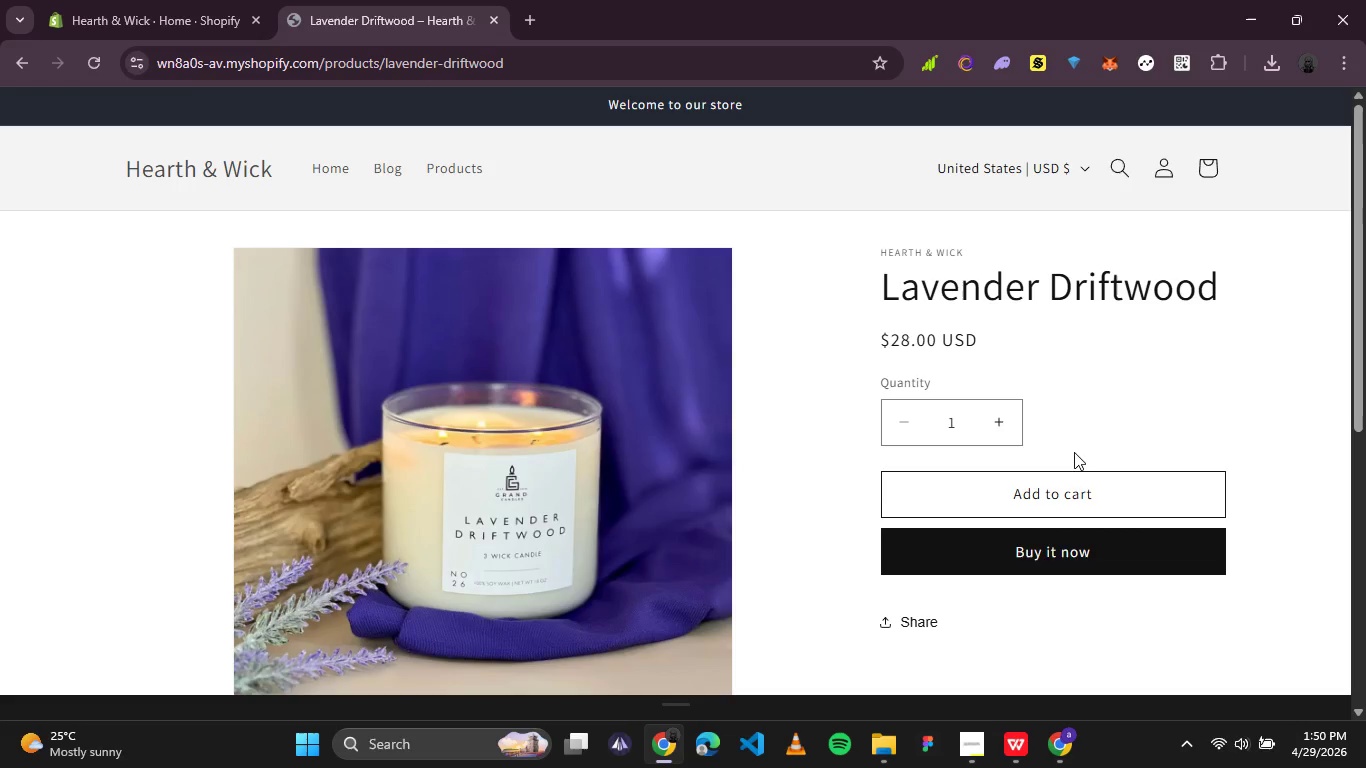 
wait(5.23)
 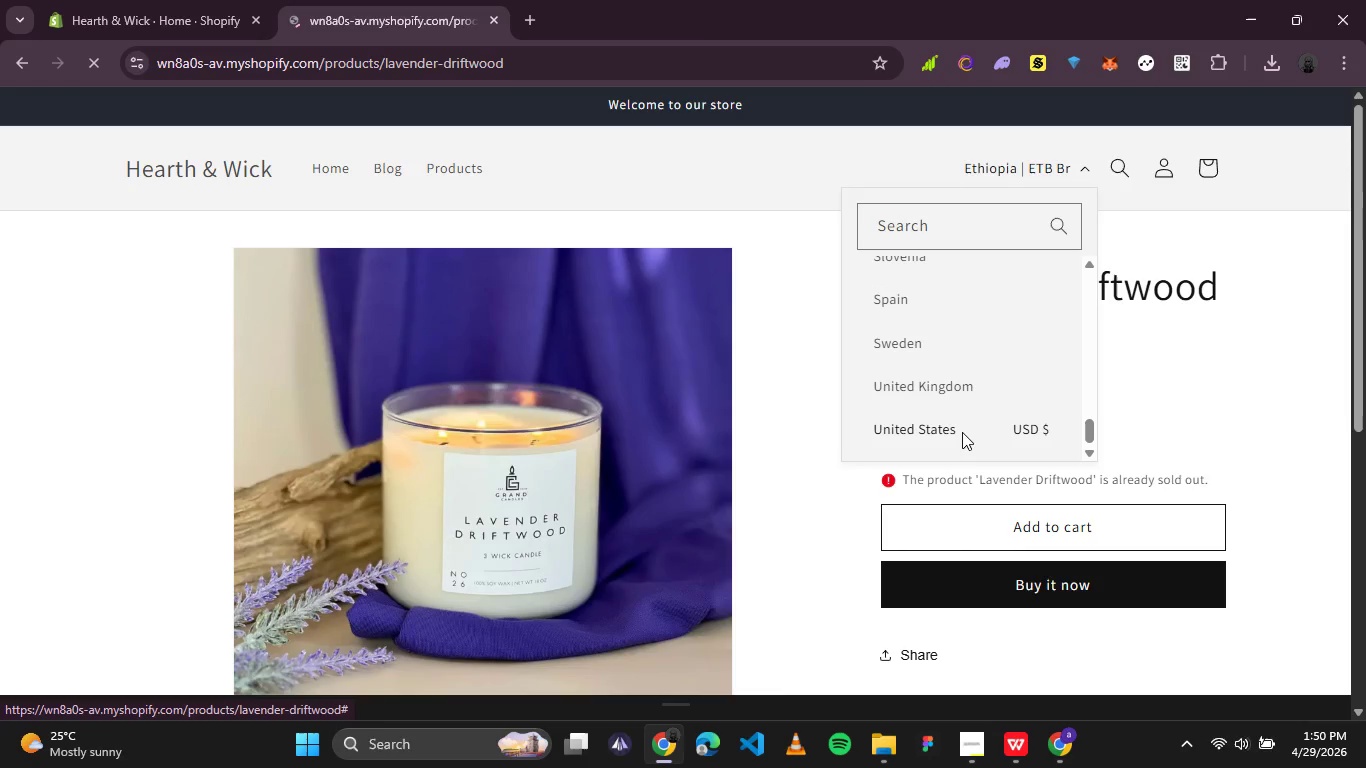 
left_click([1079, 550])
 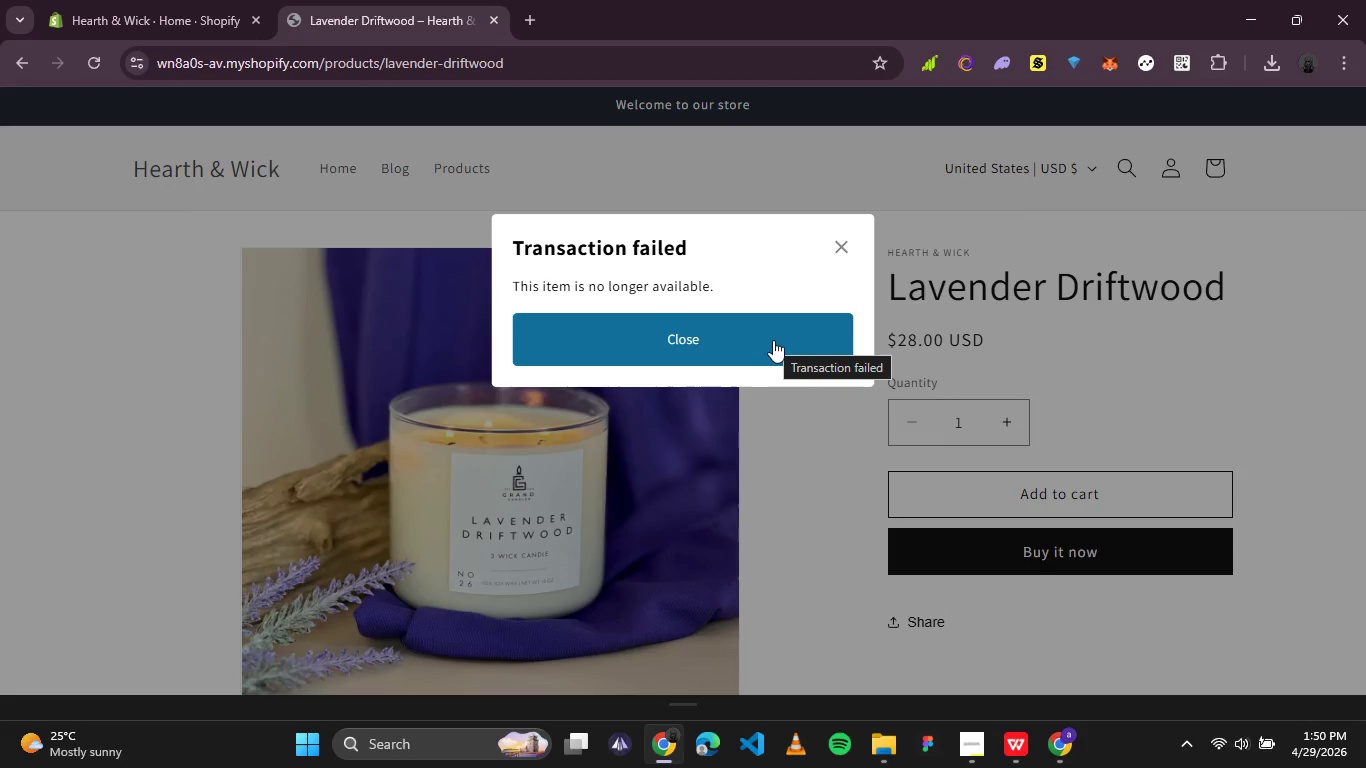 
left_click([773, 340])
 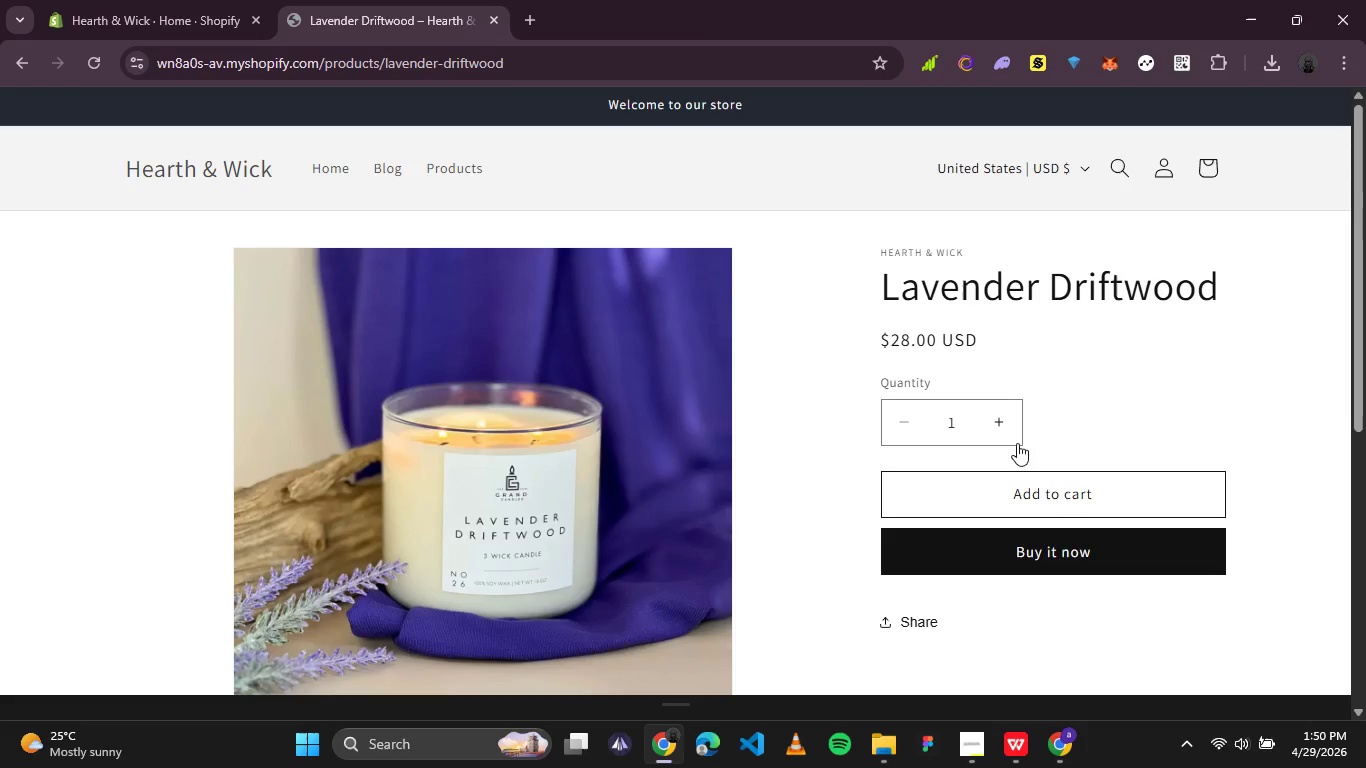 
left_click([1050, 482])
 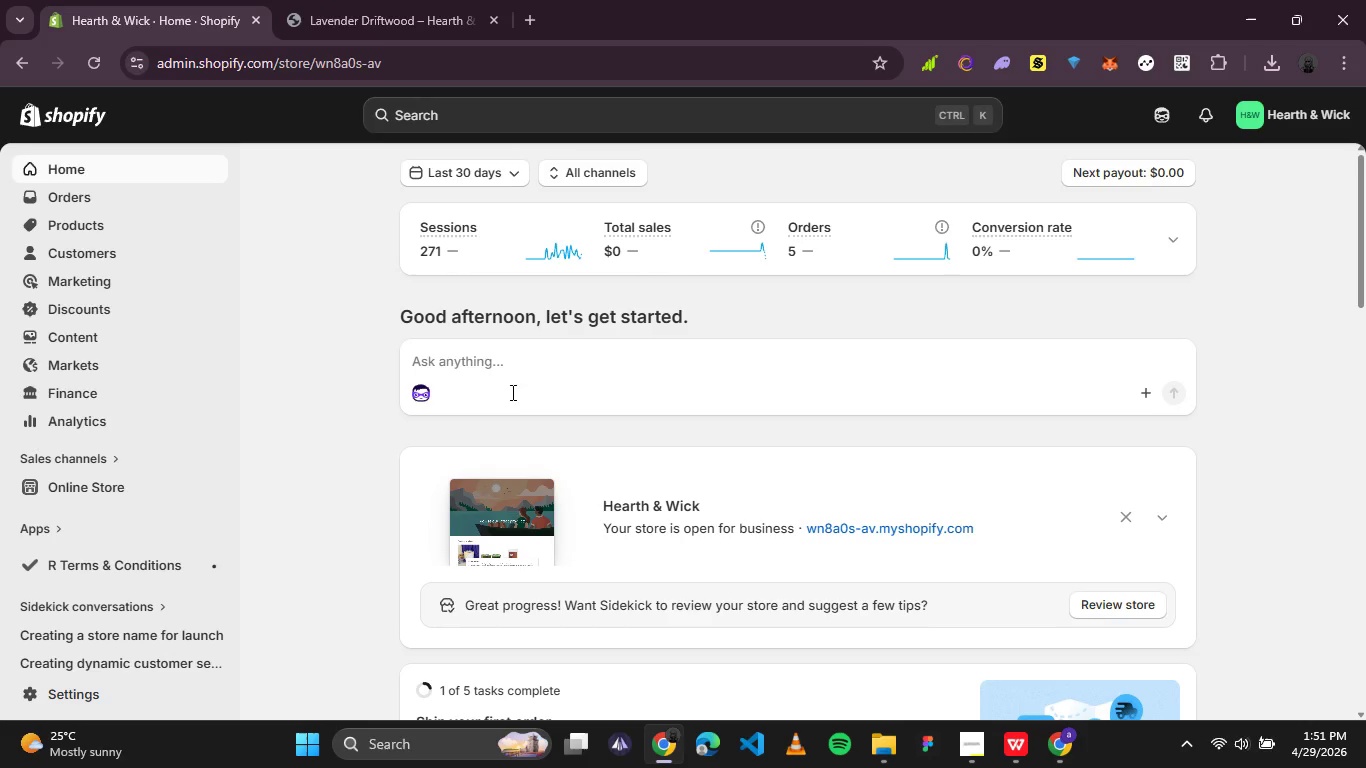 
wait(26.99)
 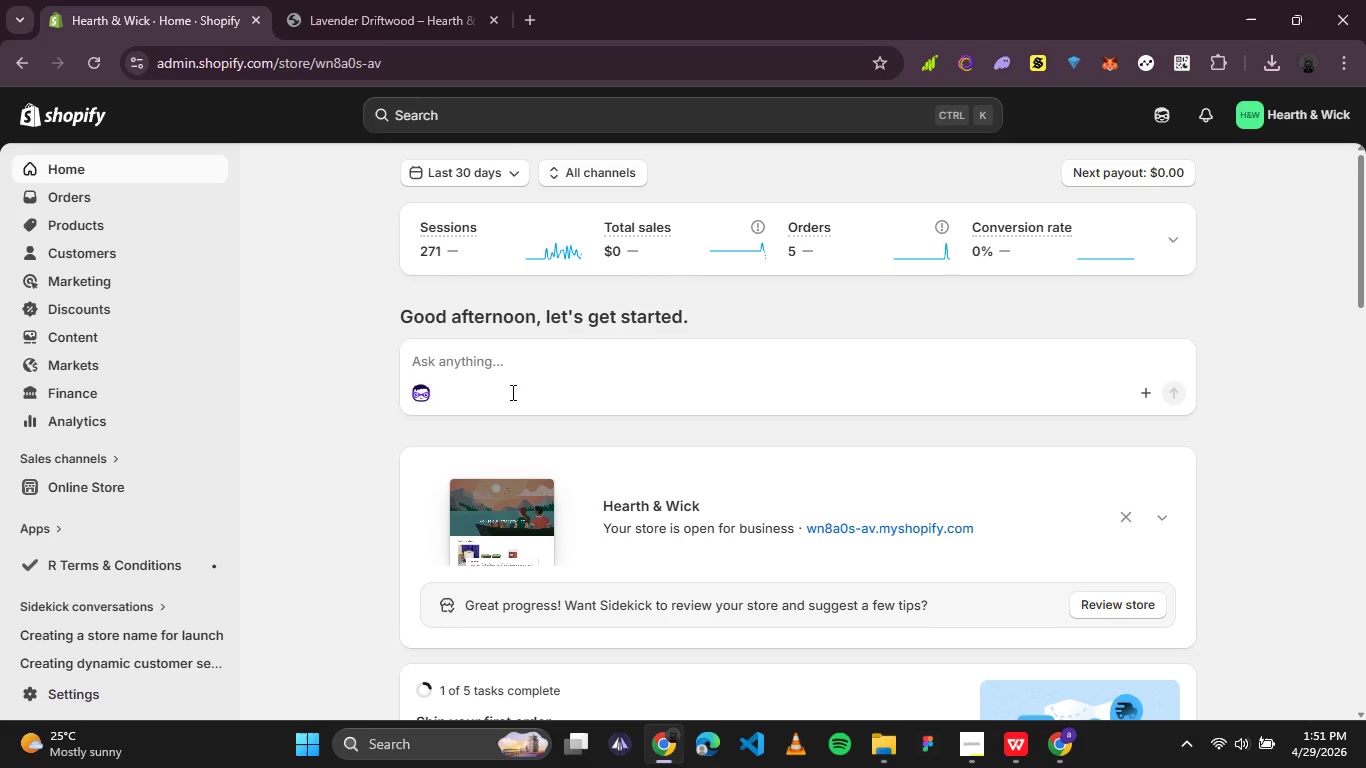 
mouse_move([95, 245])
 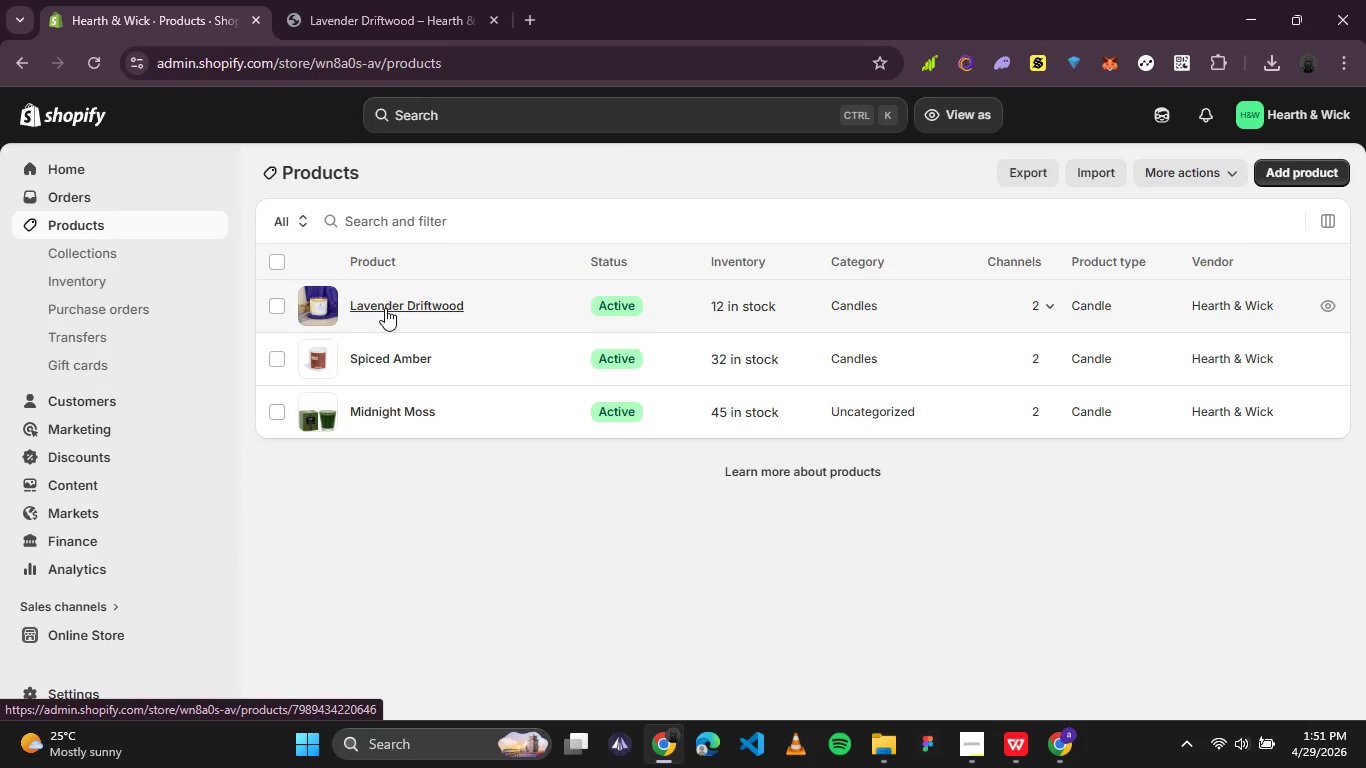 
wait(5.01)
 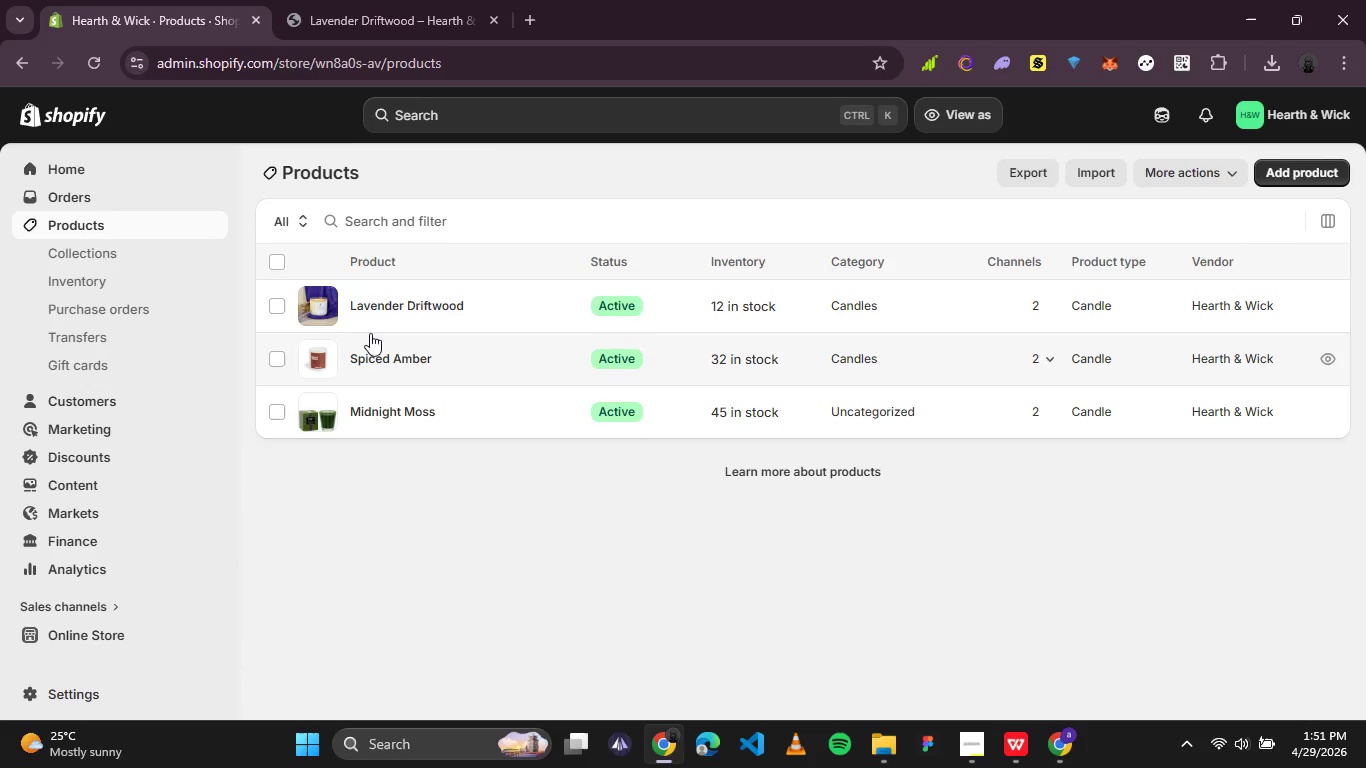 
left_click([396, 309])
 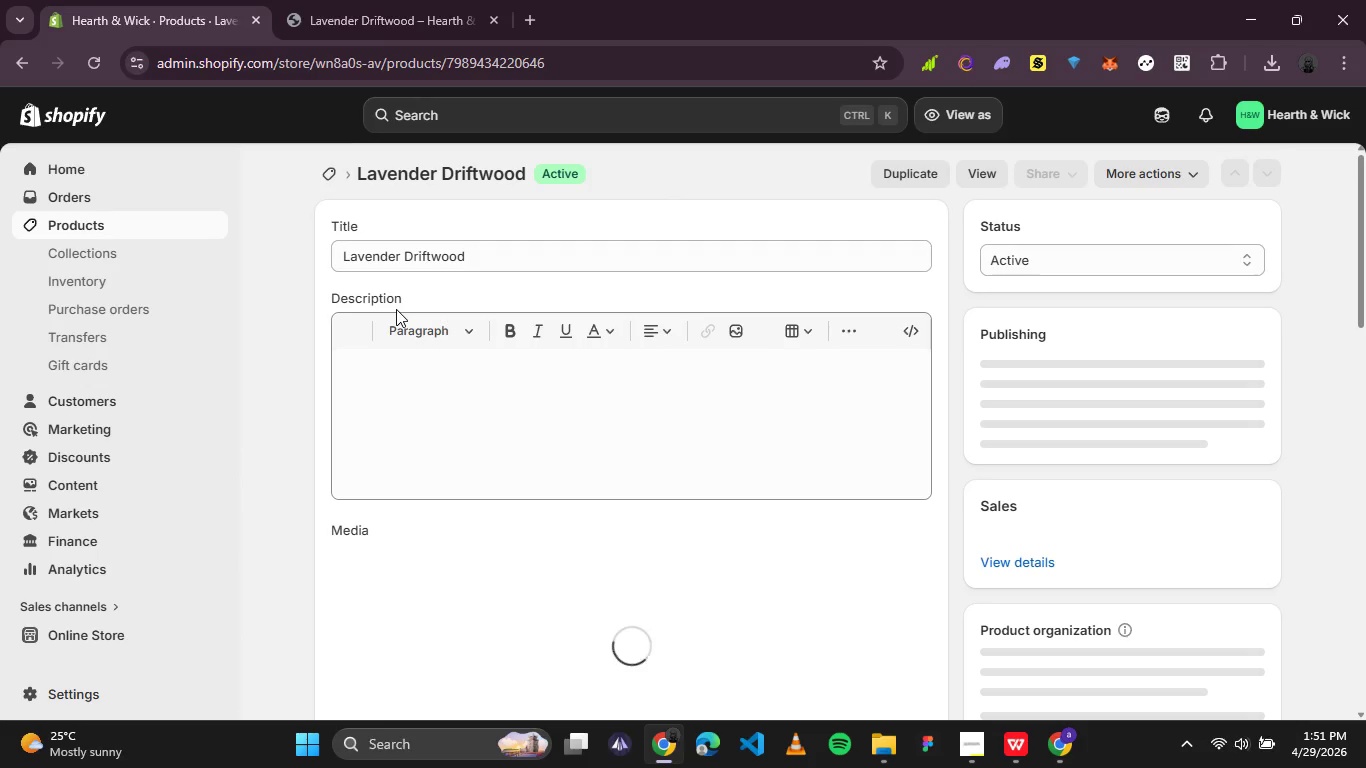 
wait(8.45)
 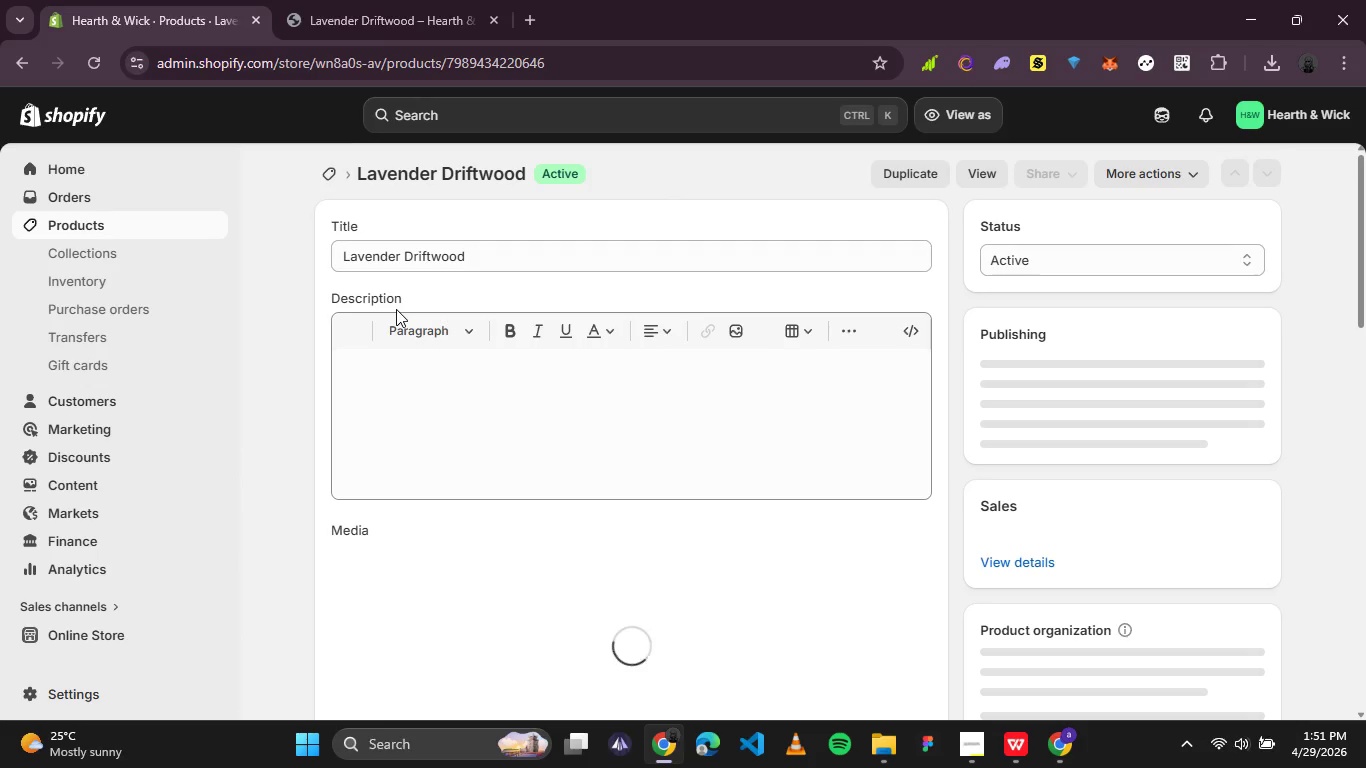 
scroll: coordinate [608, 425], scroll_direction: down, amount: 2.0
 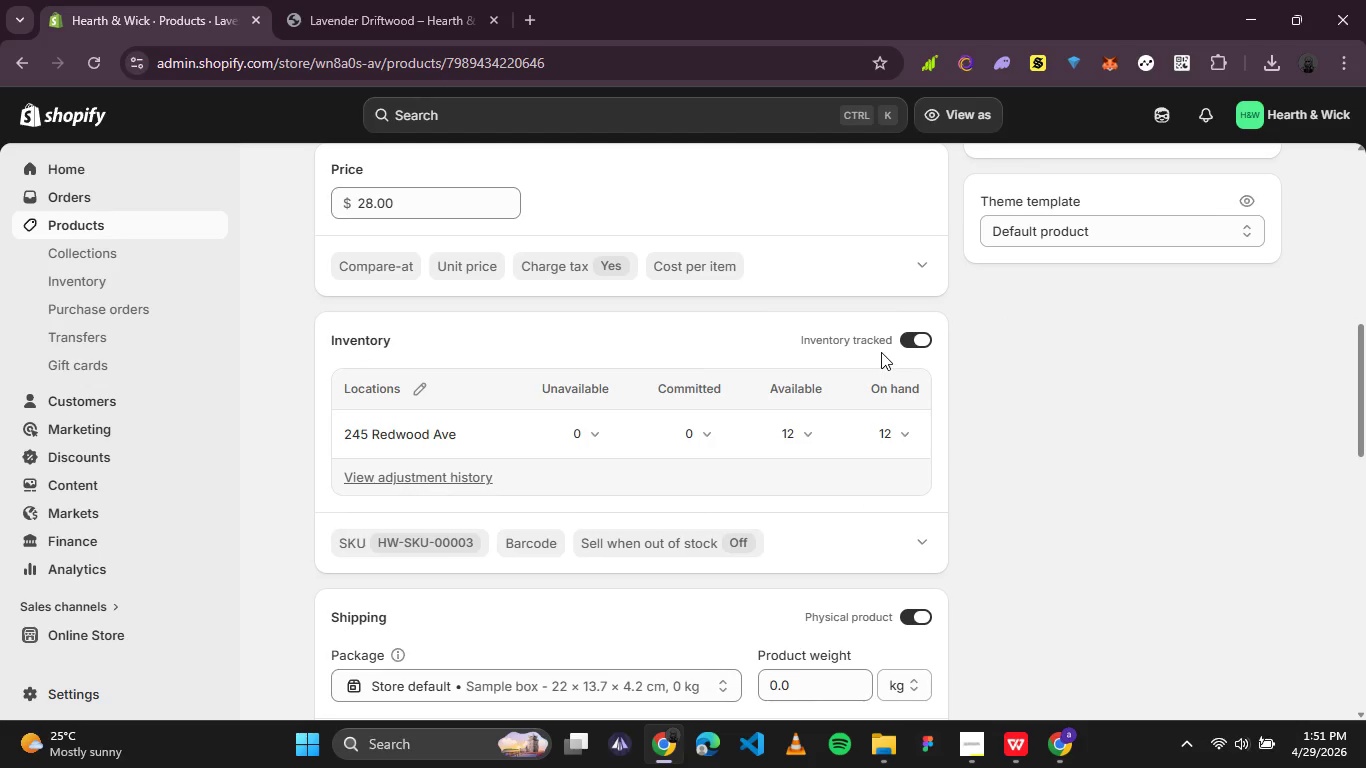 
wait(6.38)
 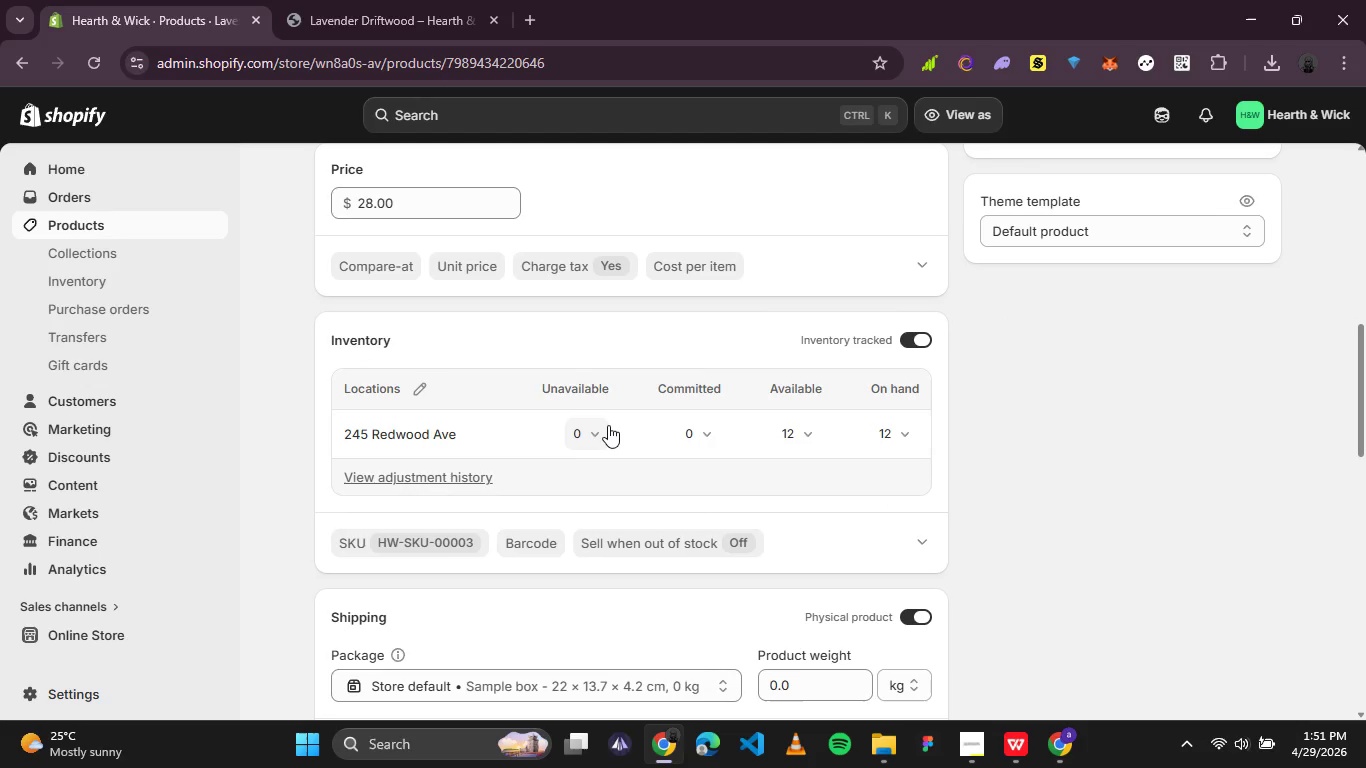 
left_click([901, 441])
 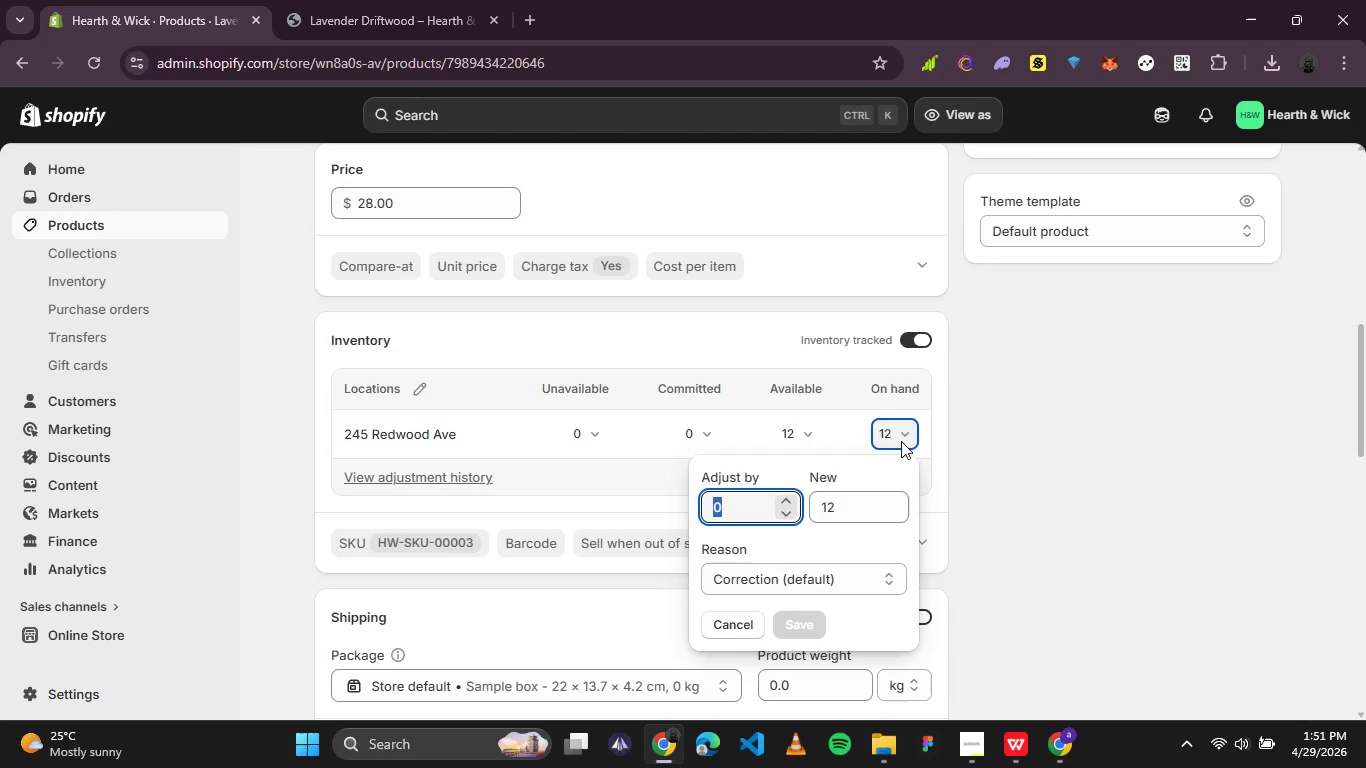 
left_click([969, 441])
 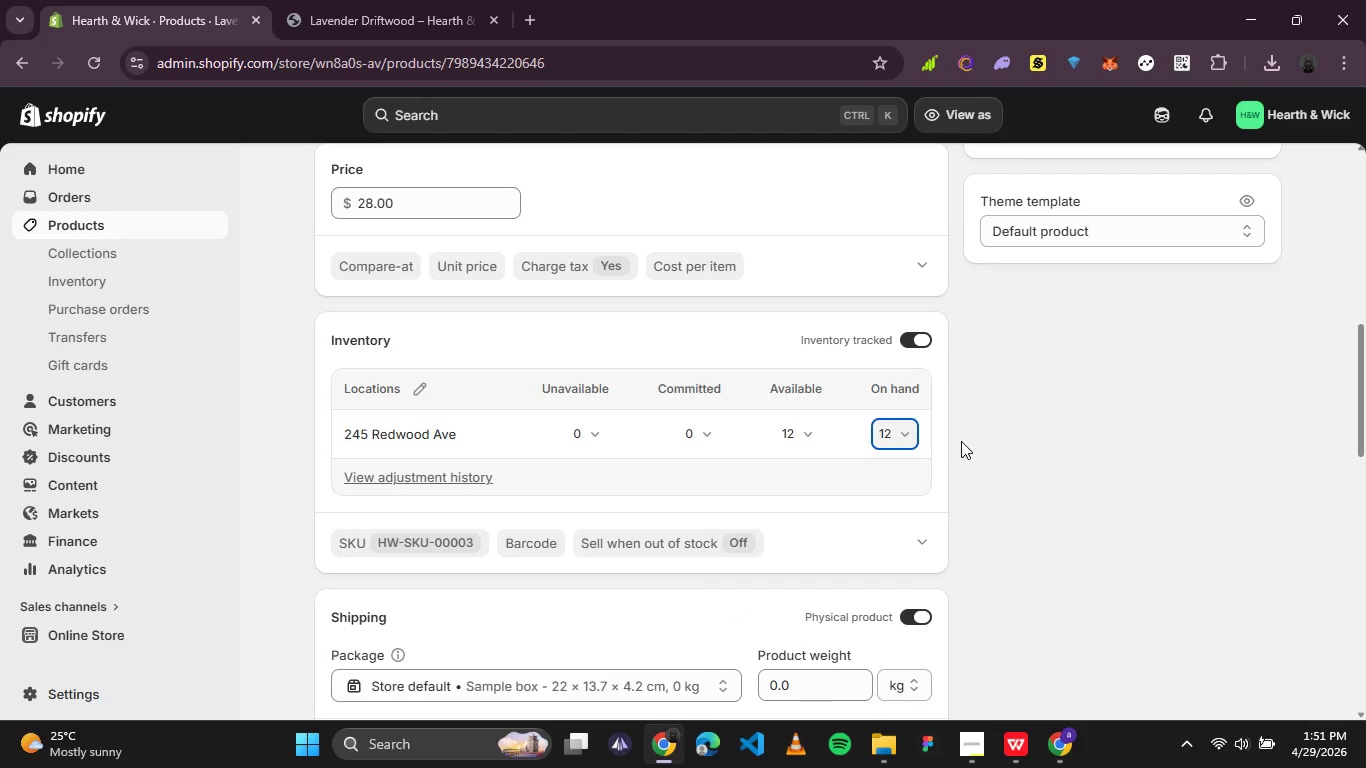 
wait(9.42)
 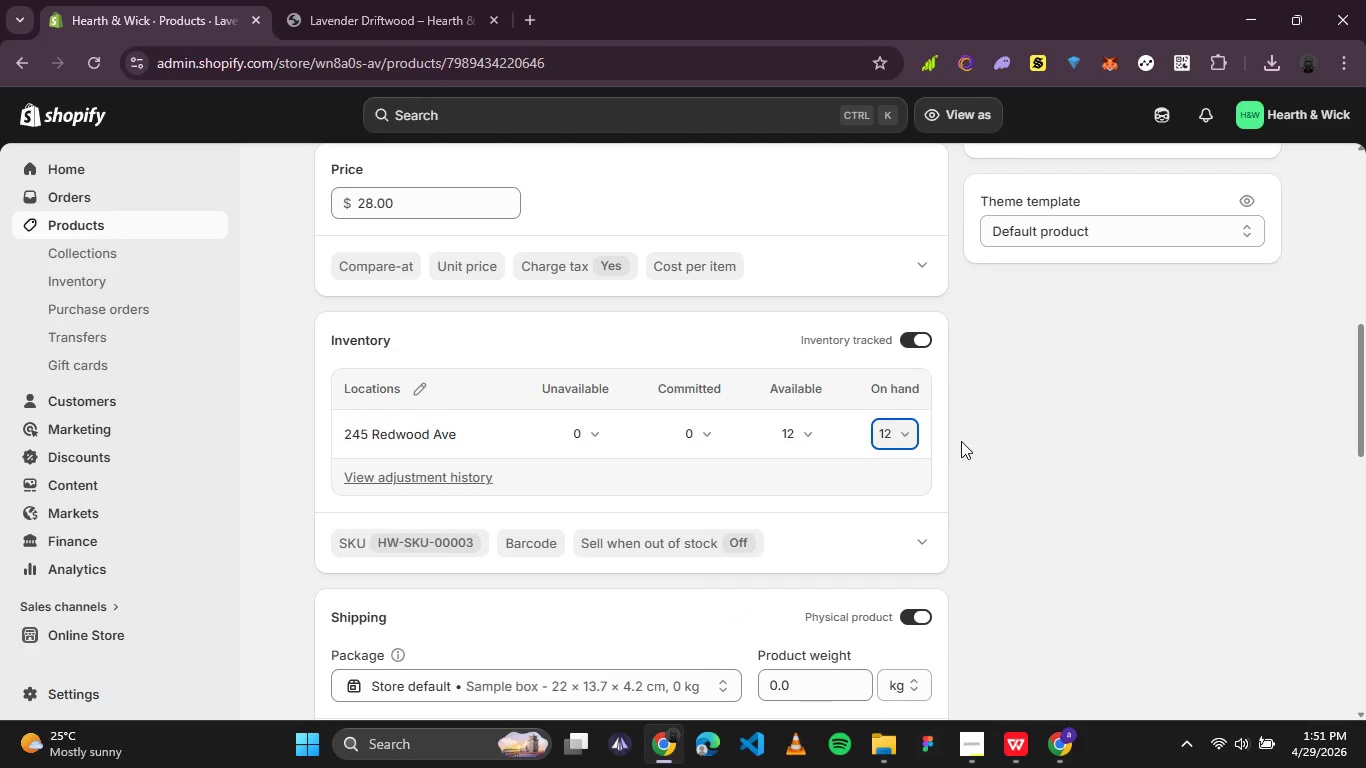 
scroll: coordinate [956, 443], scroll_direction: down, amount: 1.0
 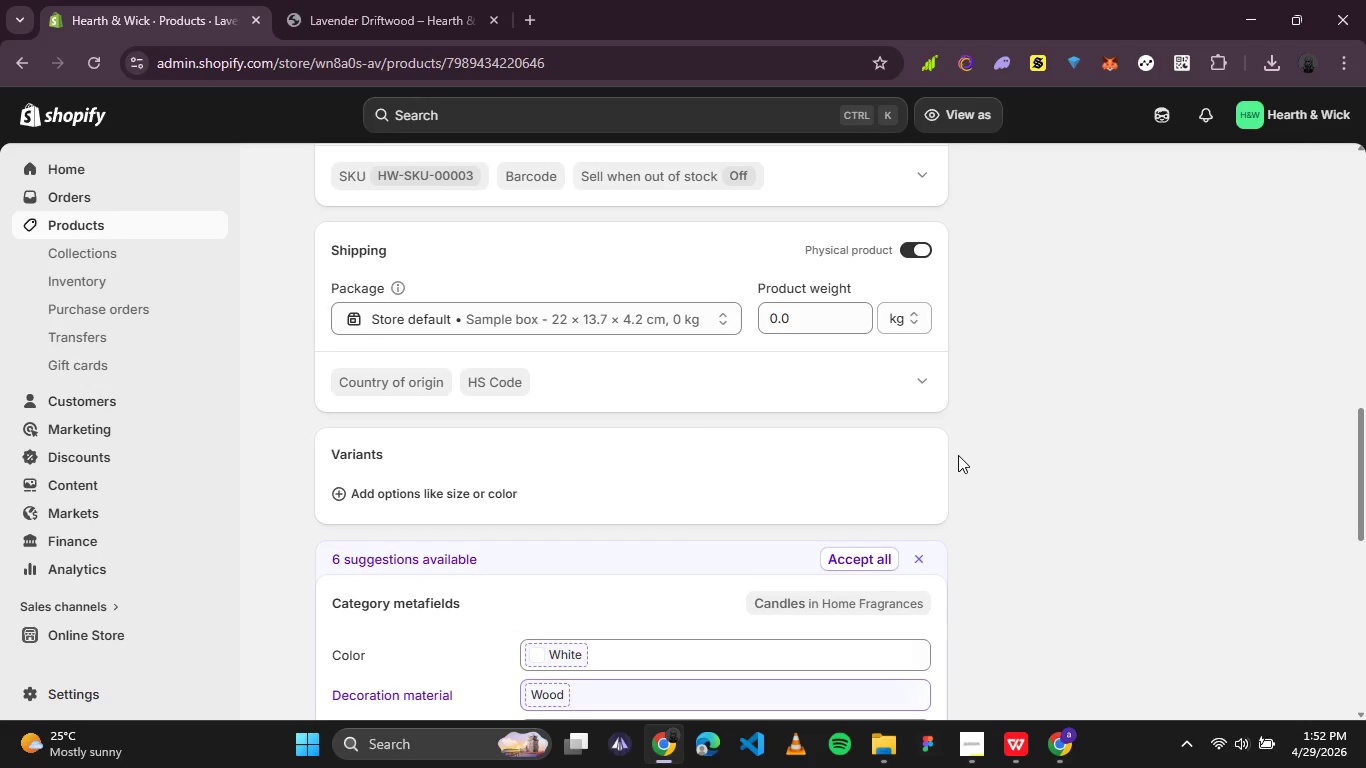 
wait(14.55)
 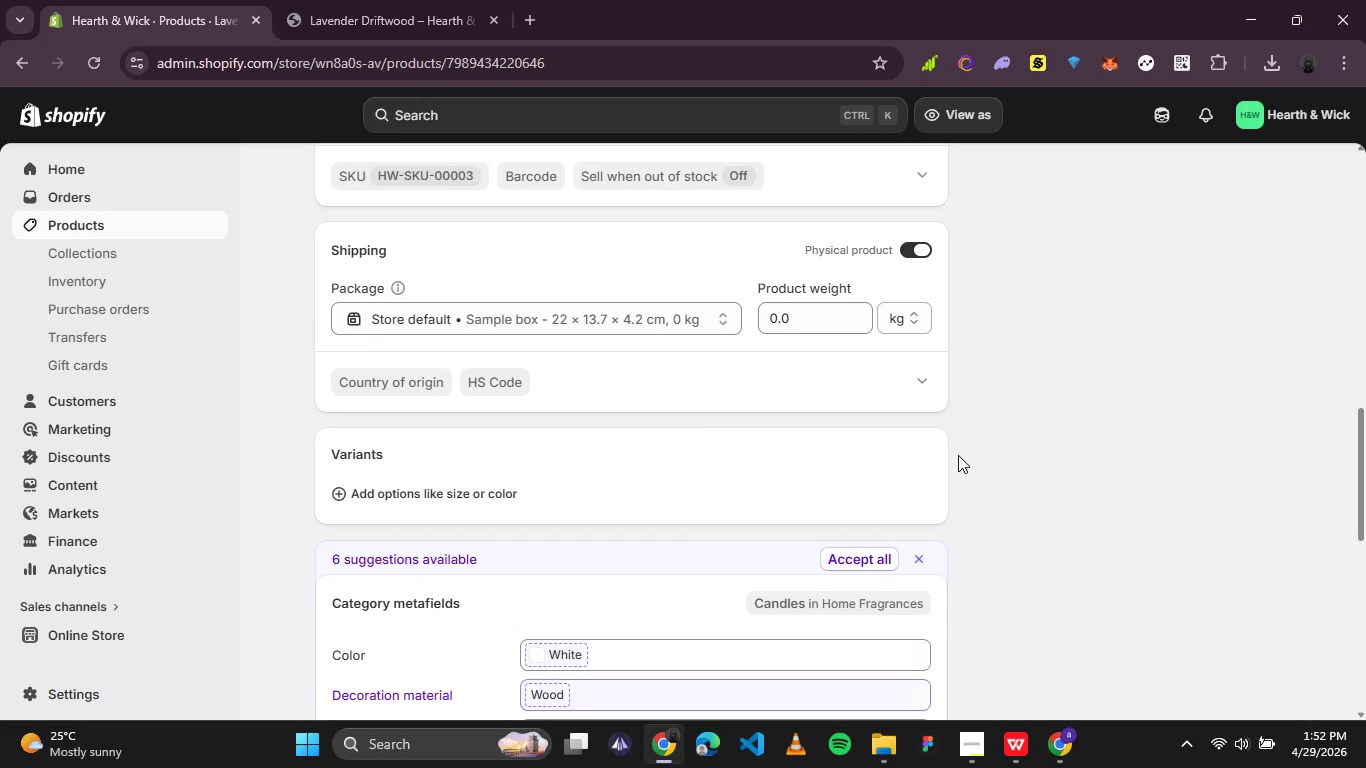 
scroll: coordinate [791, 476], scroll_direction: up, amount: 1.0
 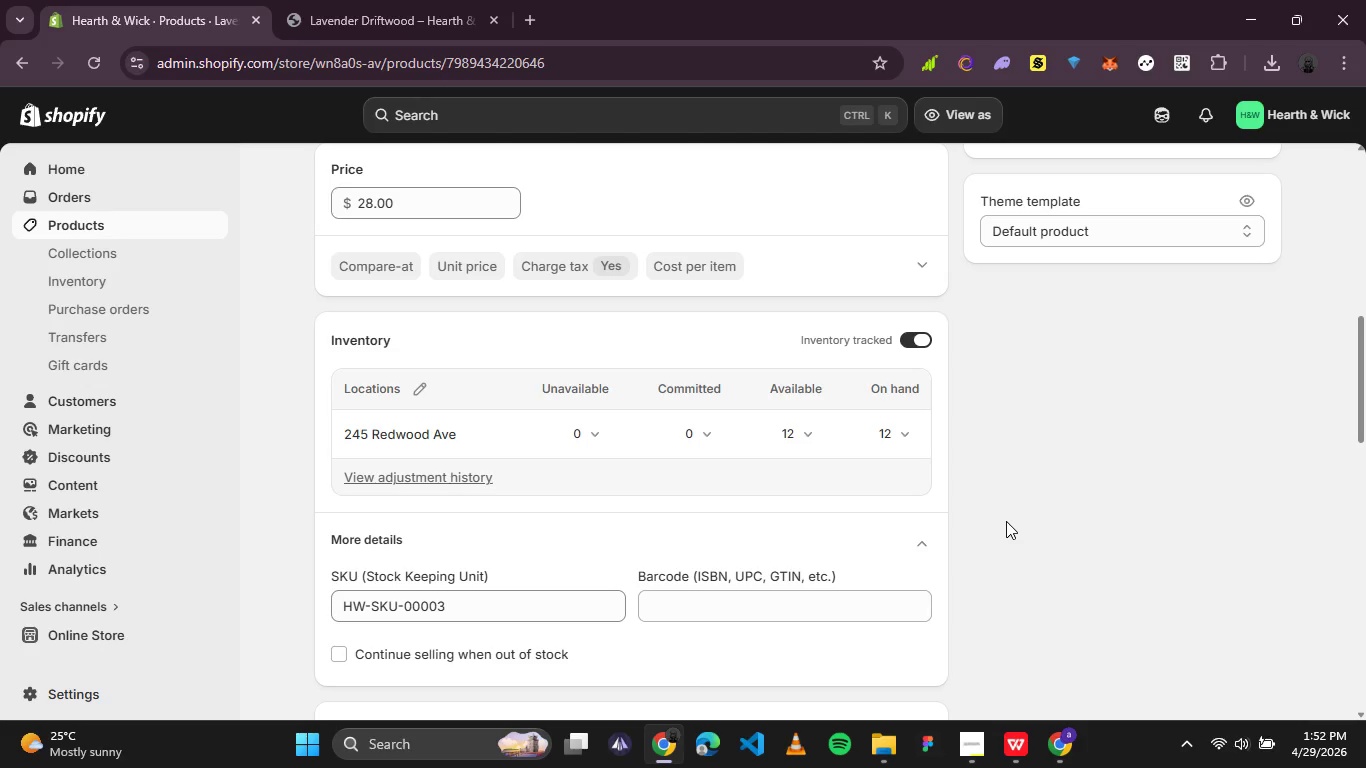 
wait(16.13)
 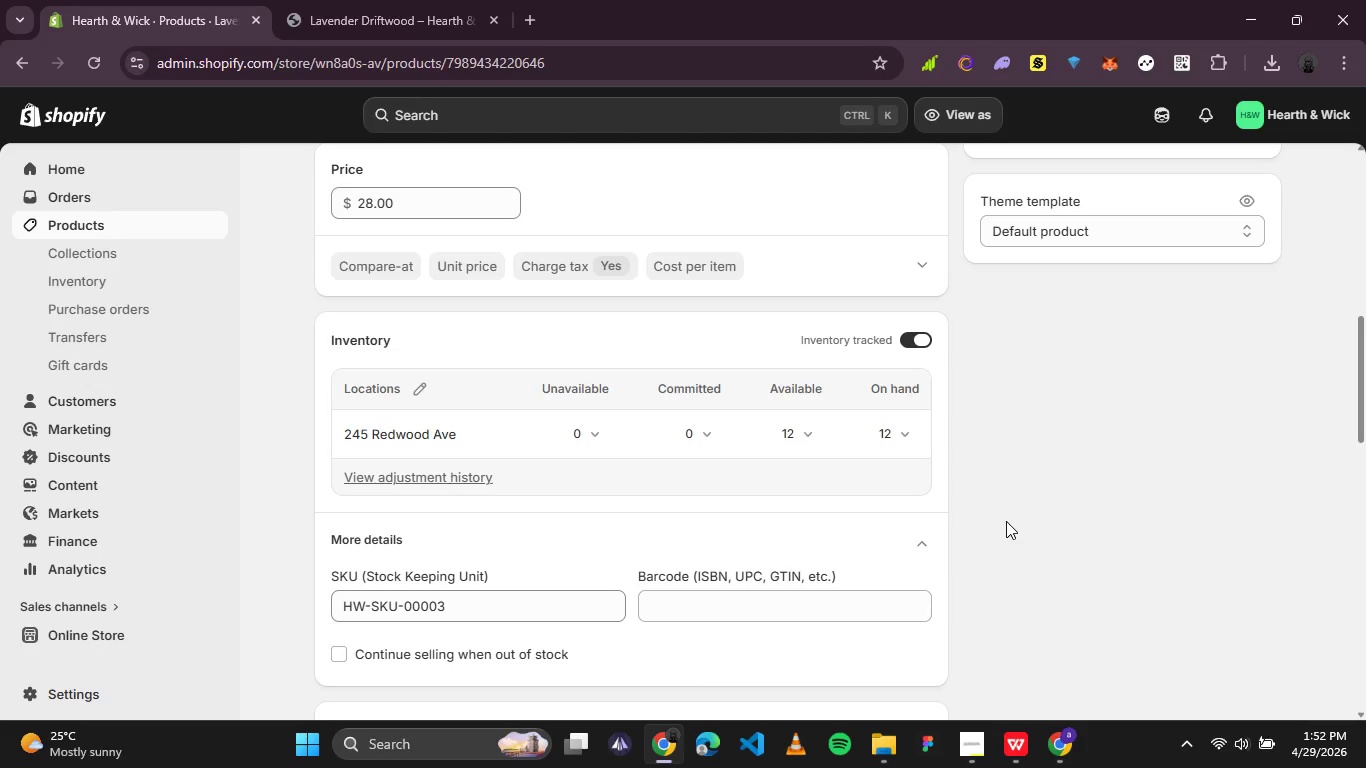 
left_click([98, 701])
 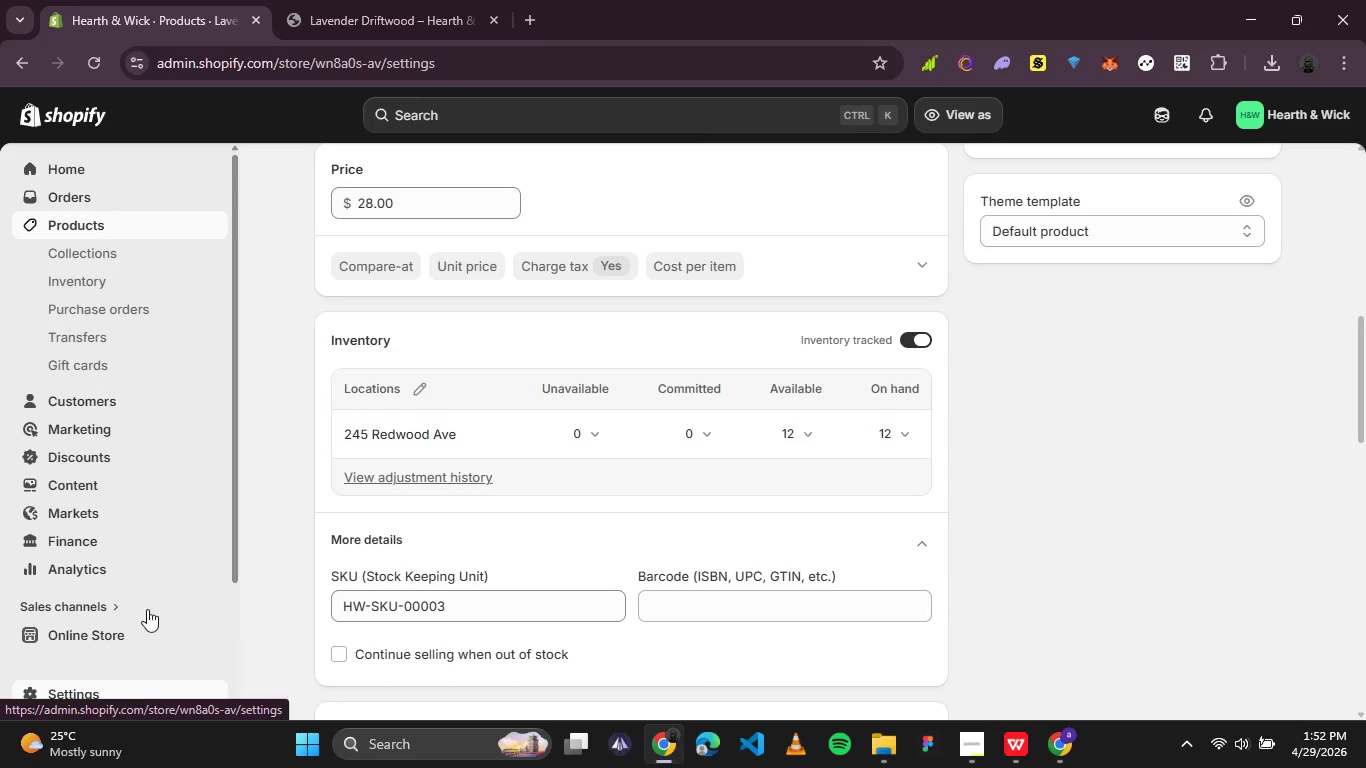 
mouse_move([183, 506])
 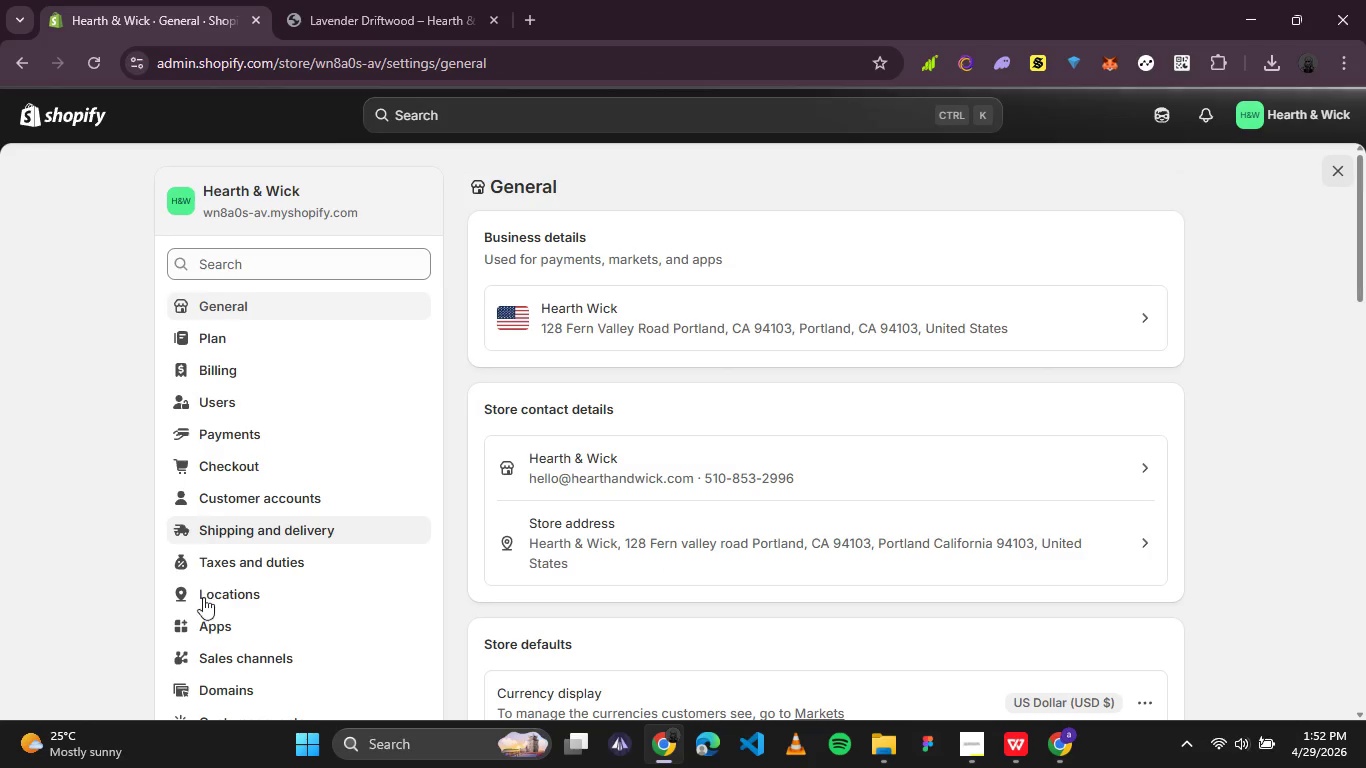 
left_click([211, 600])
 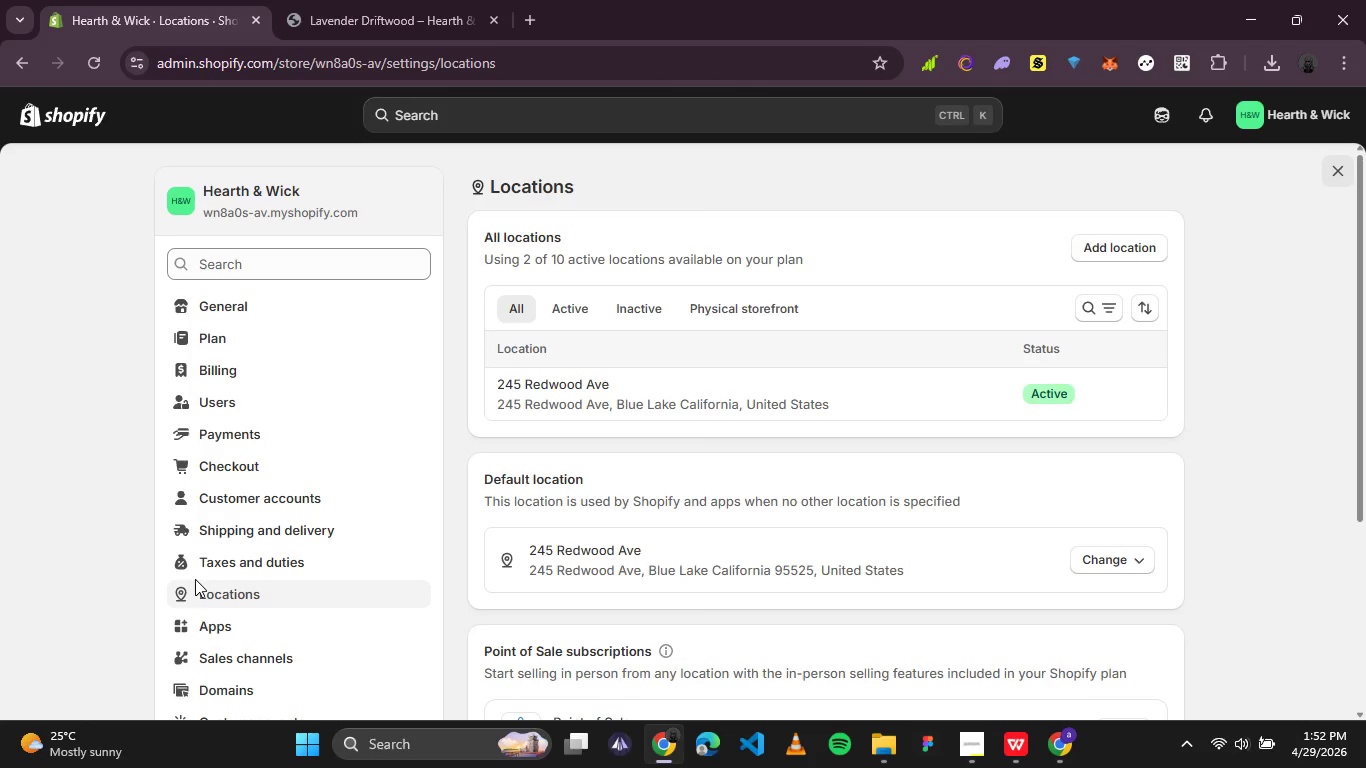 
wait(6.19)
 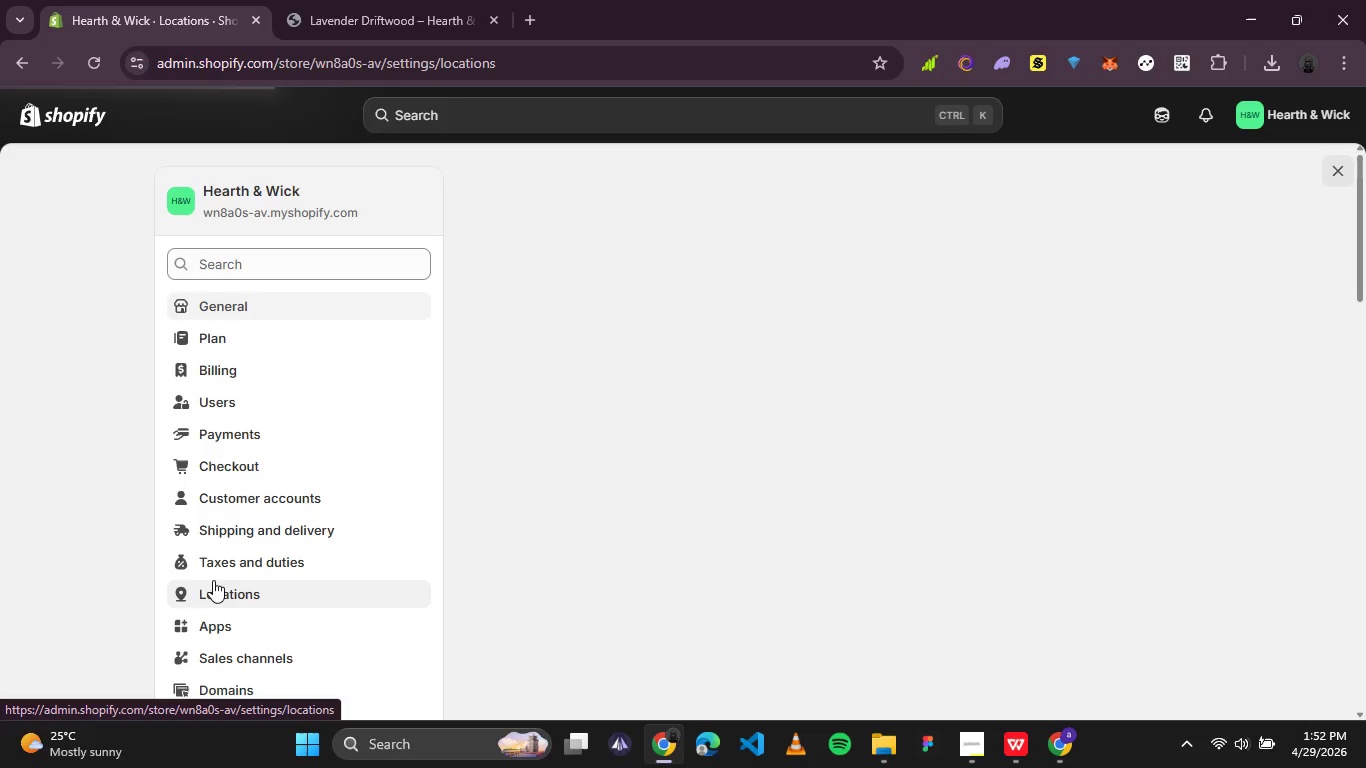 
left_click([664, 399])
 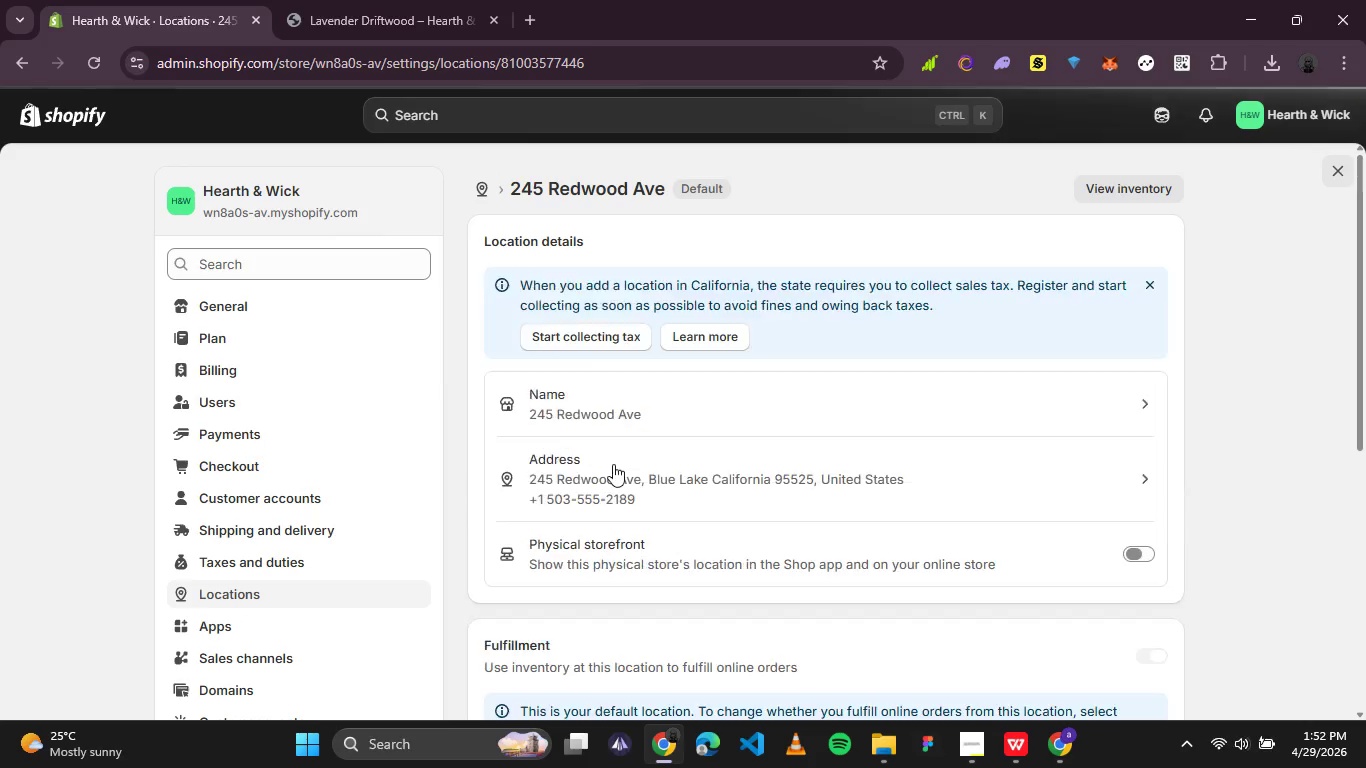 
scroll: coordinate [670, 436], scroll_direction: down, amount: 1.0
 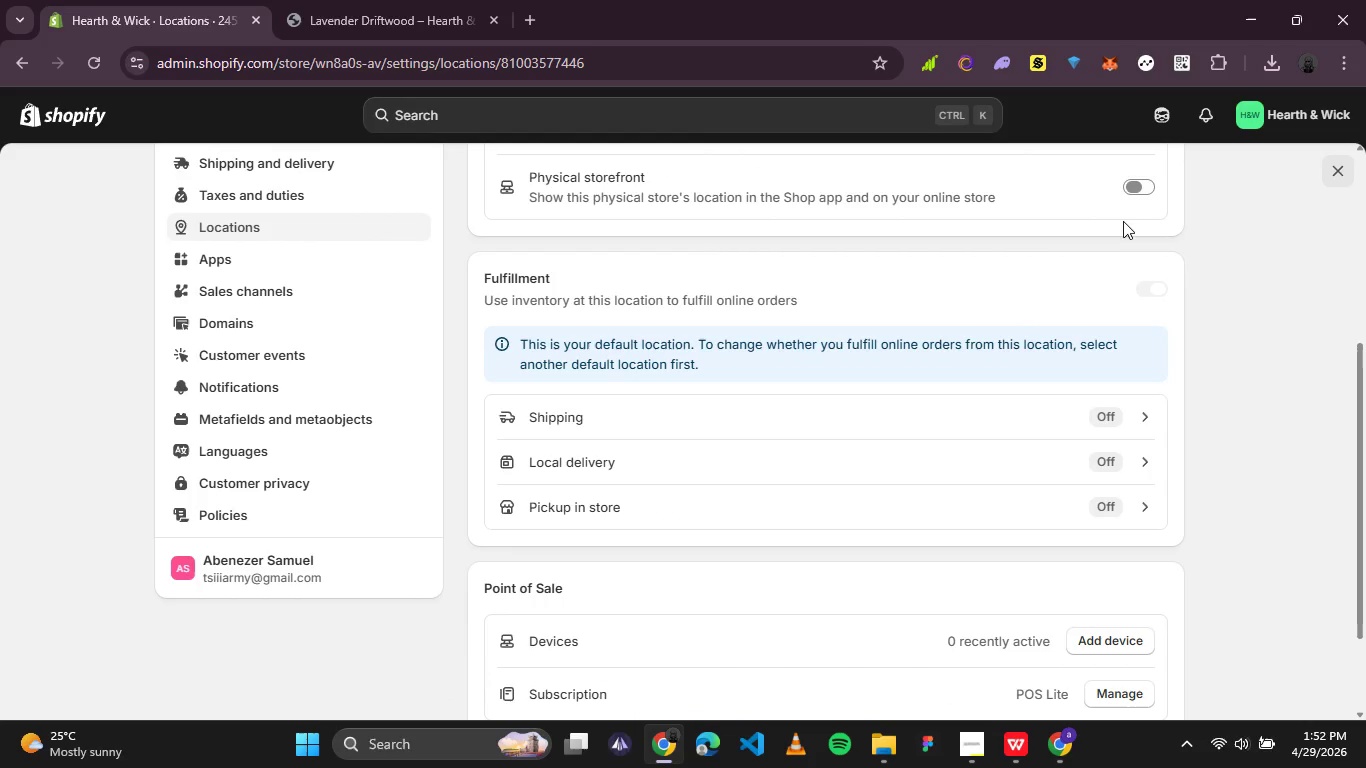 
left_click([1139, 195])
 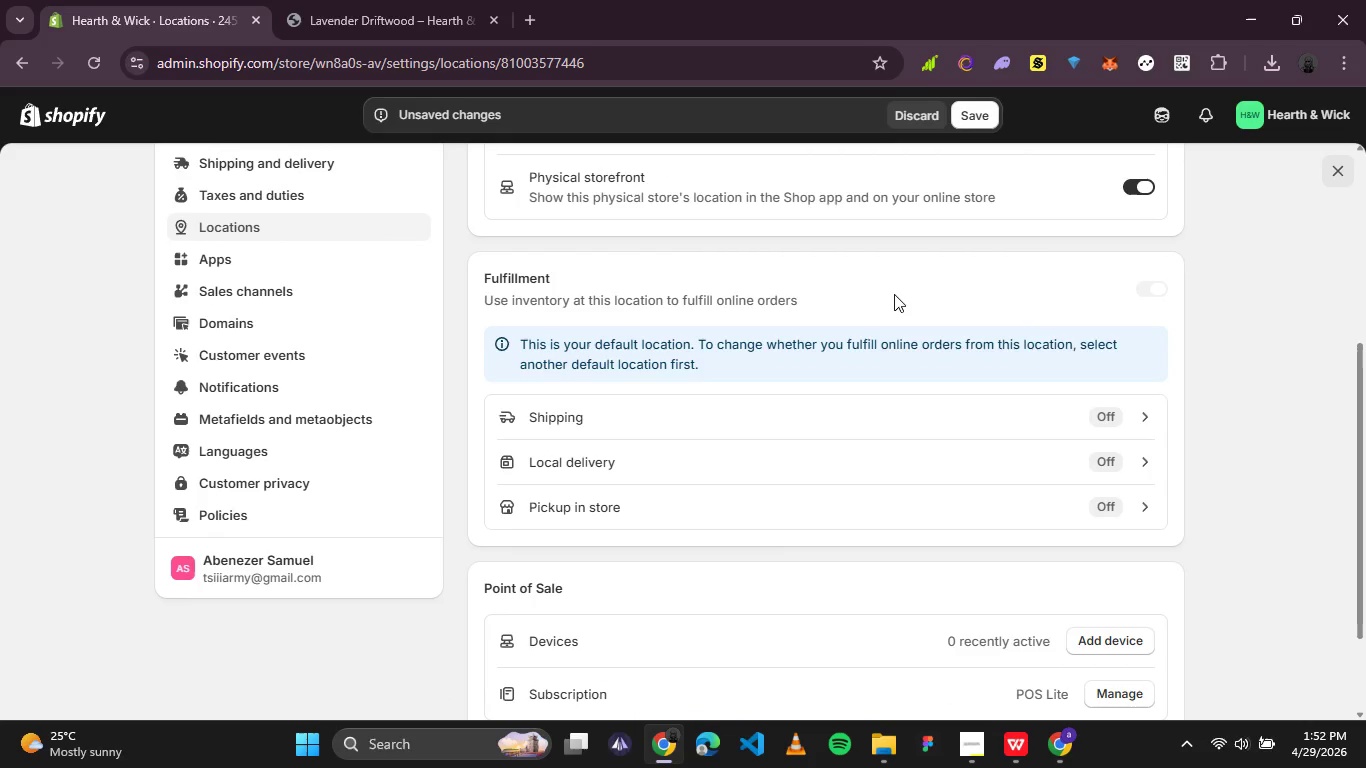 
scroll: coordinate [888, 294], scroll_direction: up, amount: 1.0
 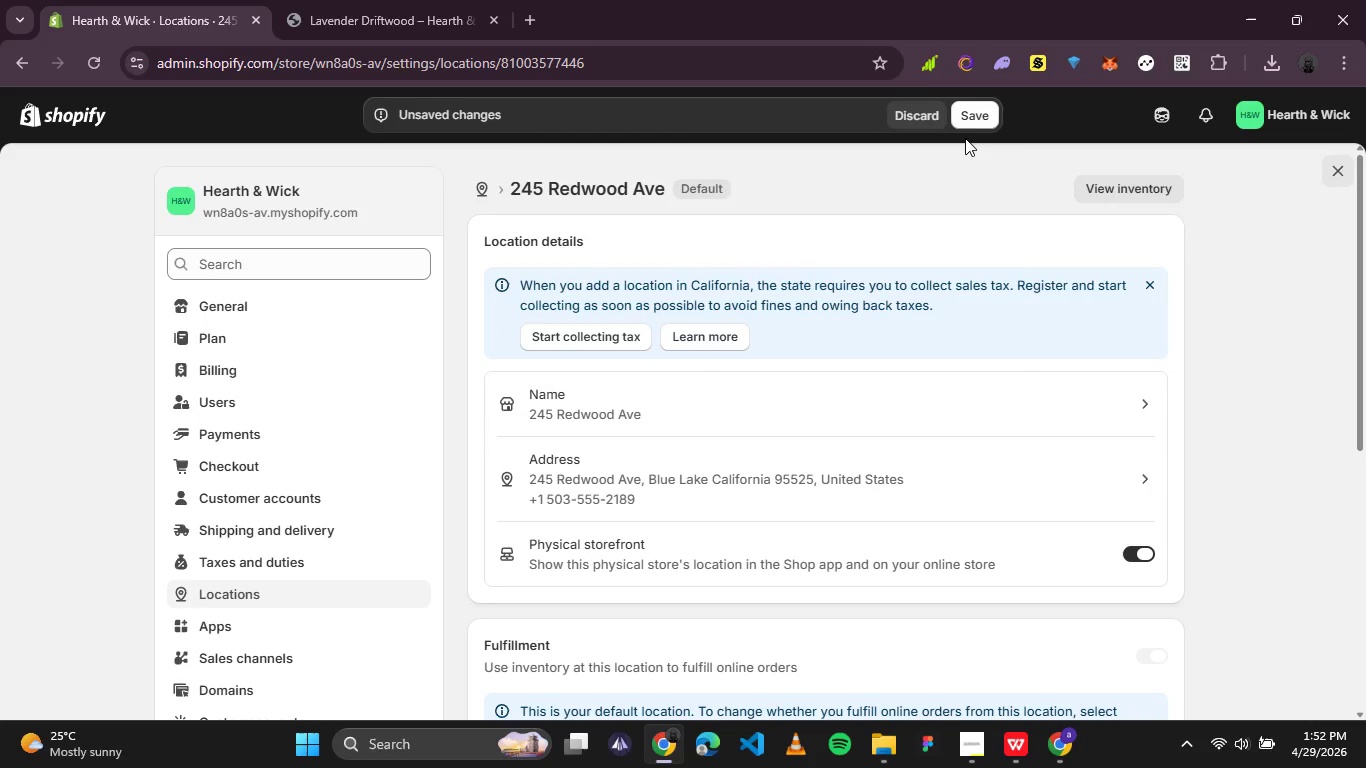 
left_click([978, 130])
 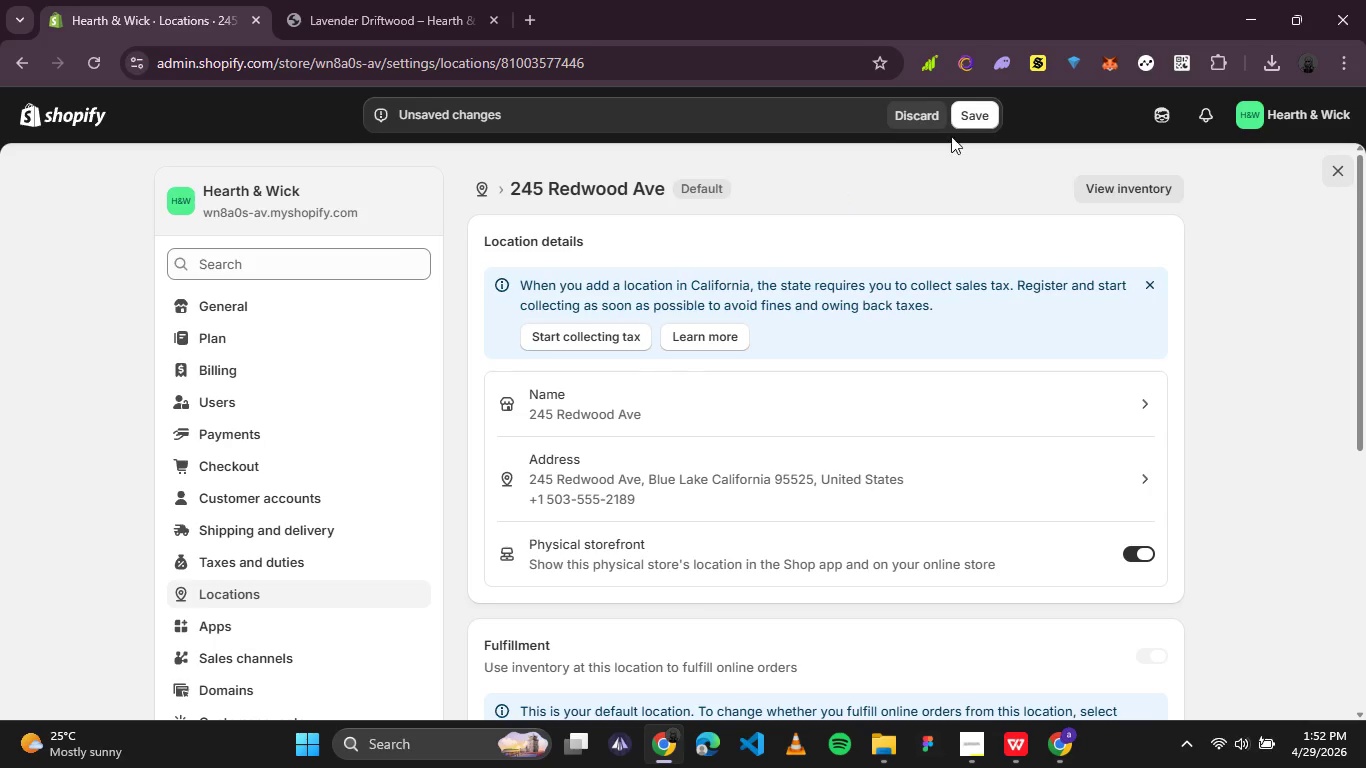 
left_click([992, 118])
 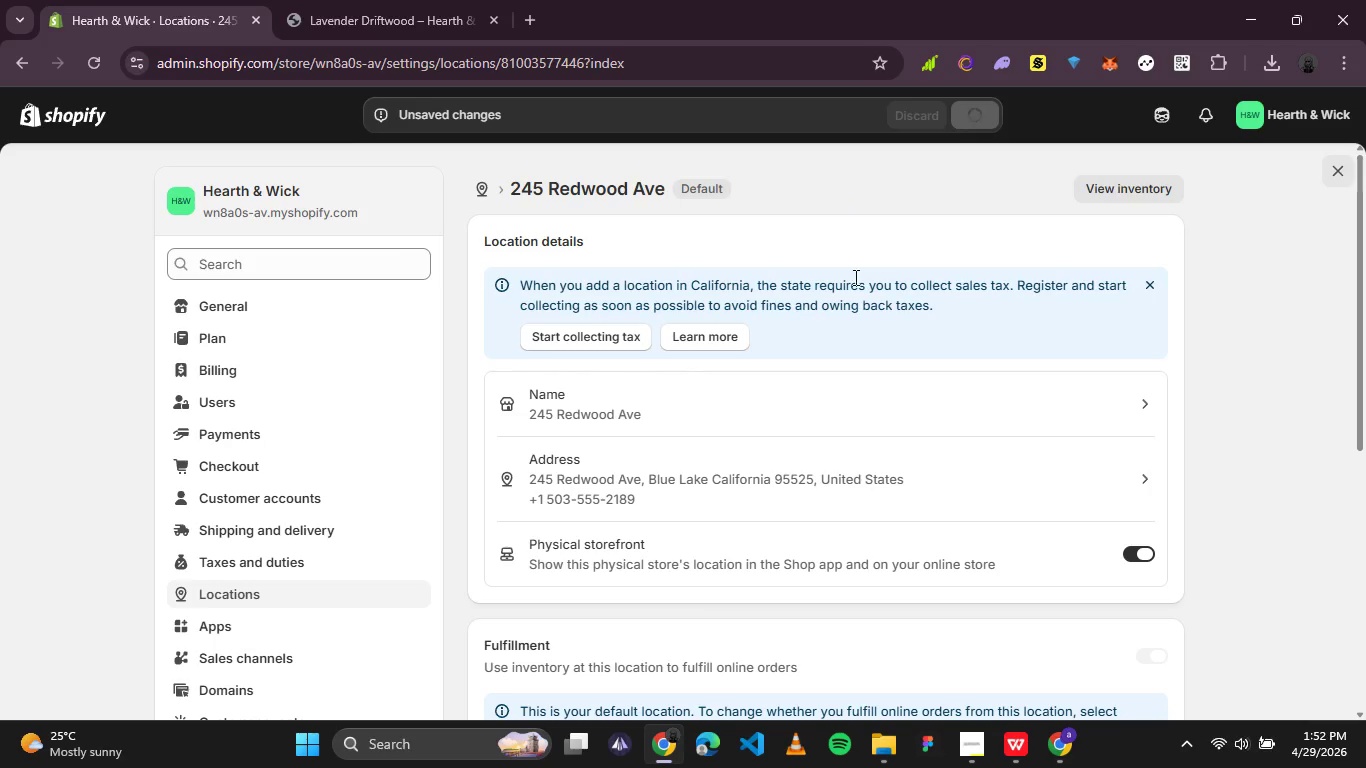 
scroll: coordinate [811, 382], scroll_direction: down, amount: 2.0
 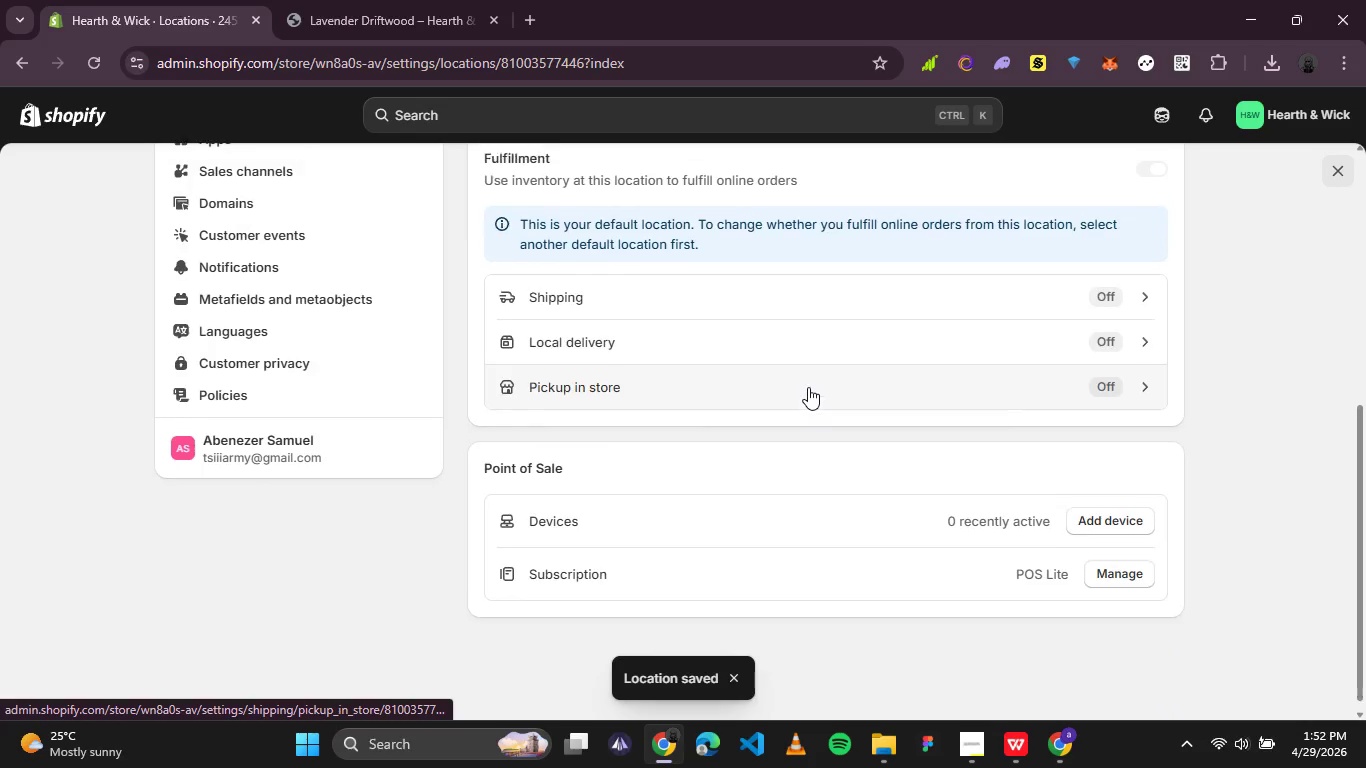 
scroll: coordinate [808, 387], scroll_direction: up, amount: 1.0
 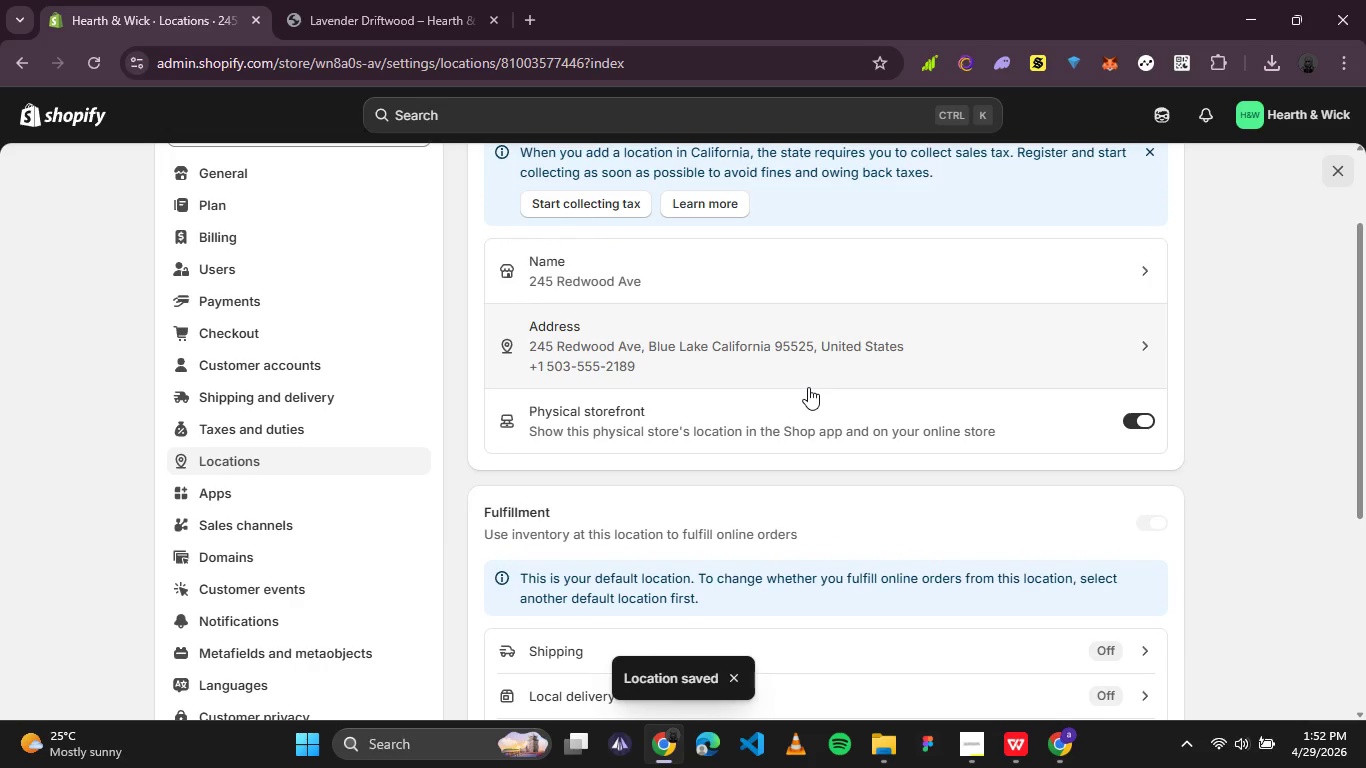 
scroll: coordinate [808, 387], scroll_direction: down, amount: 1.0
 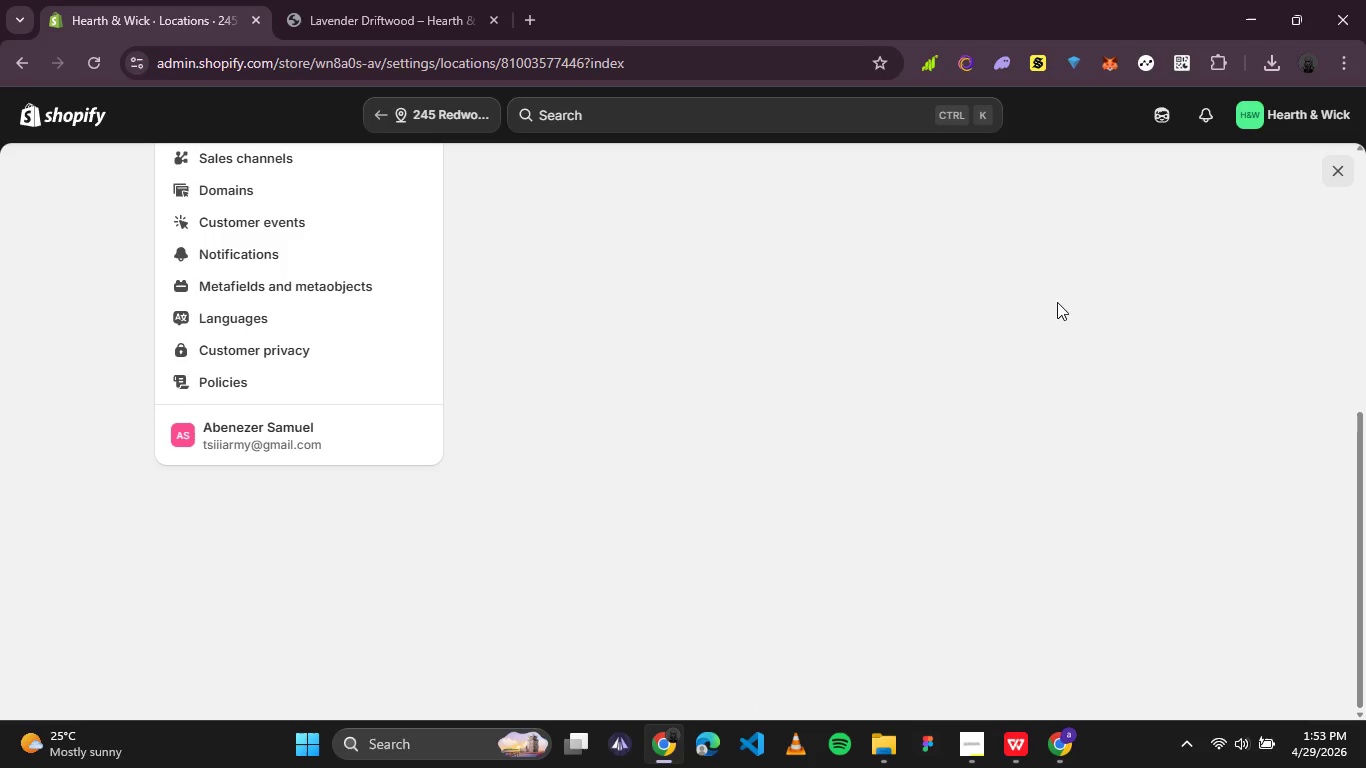 
wait(7.6)
 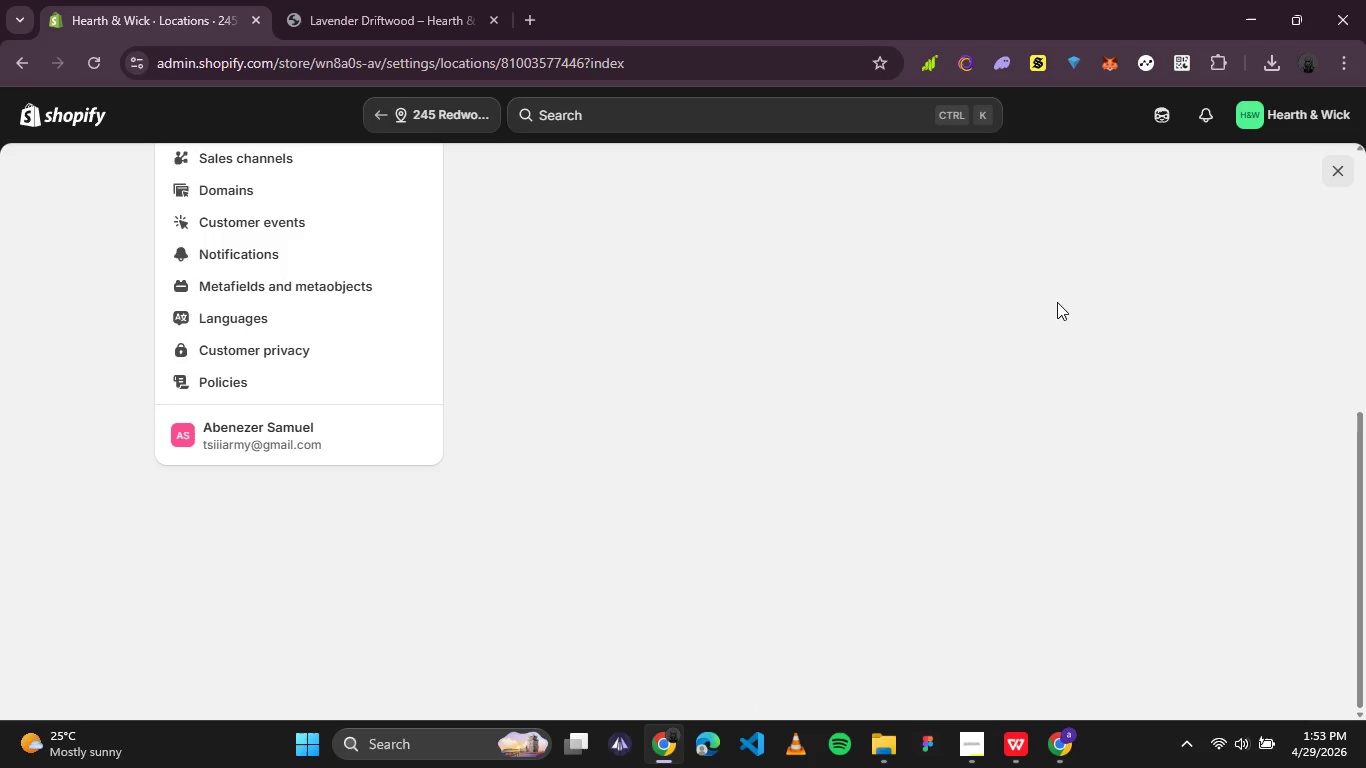 
left_click([1103, 474])
 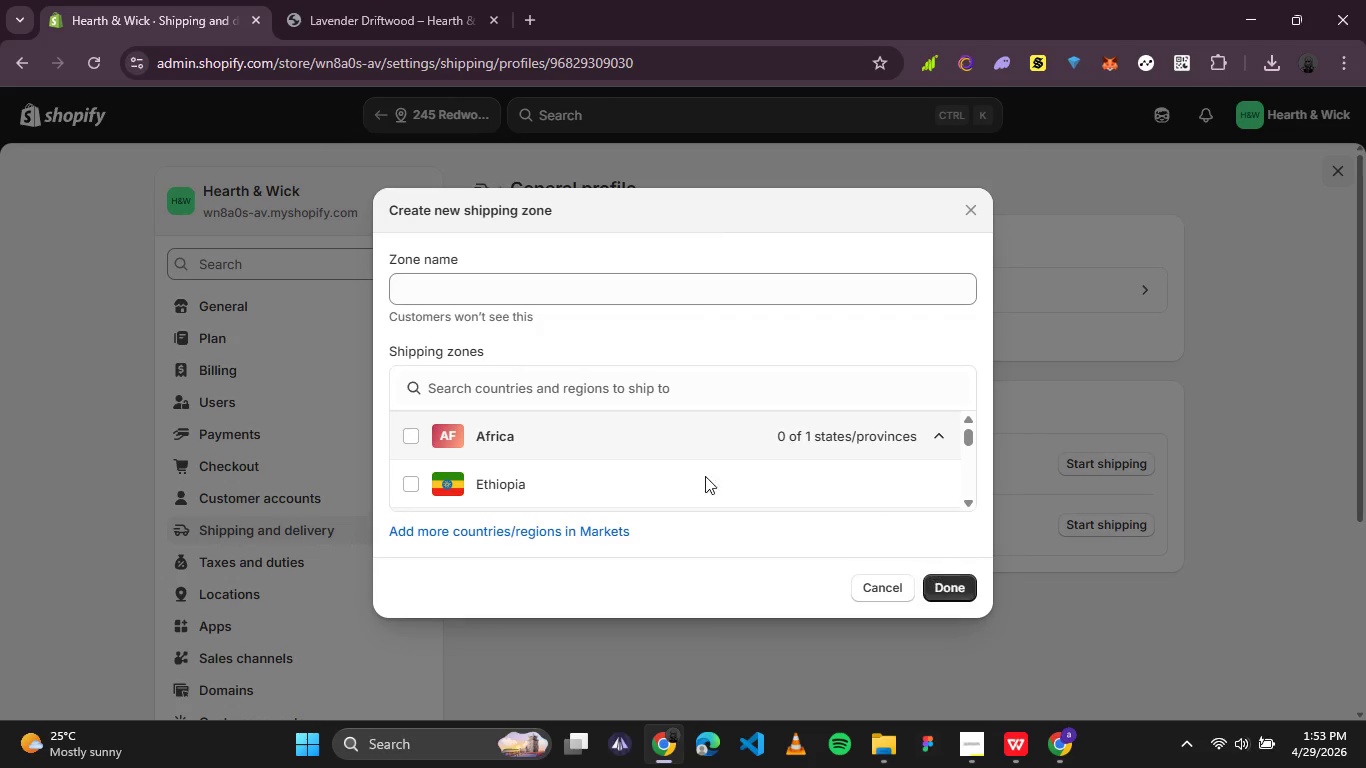 
scroll: coordinate [654, 447], scroll_direction: down, amount: 9.0
 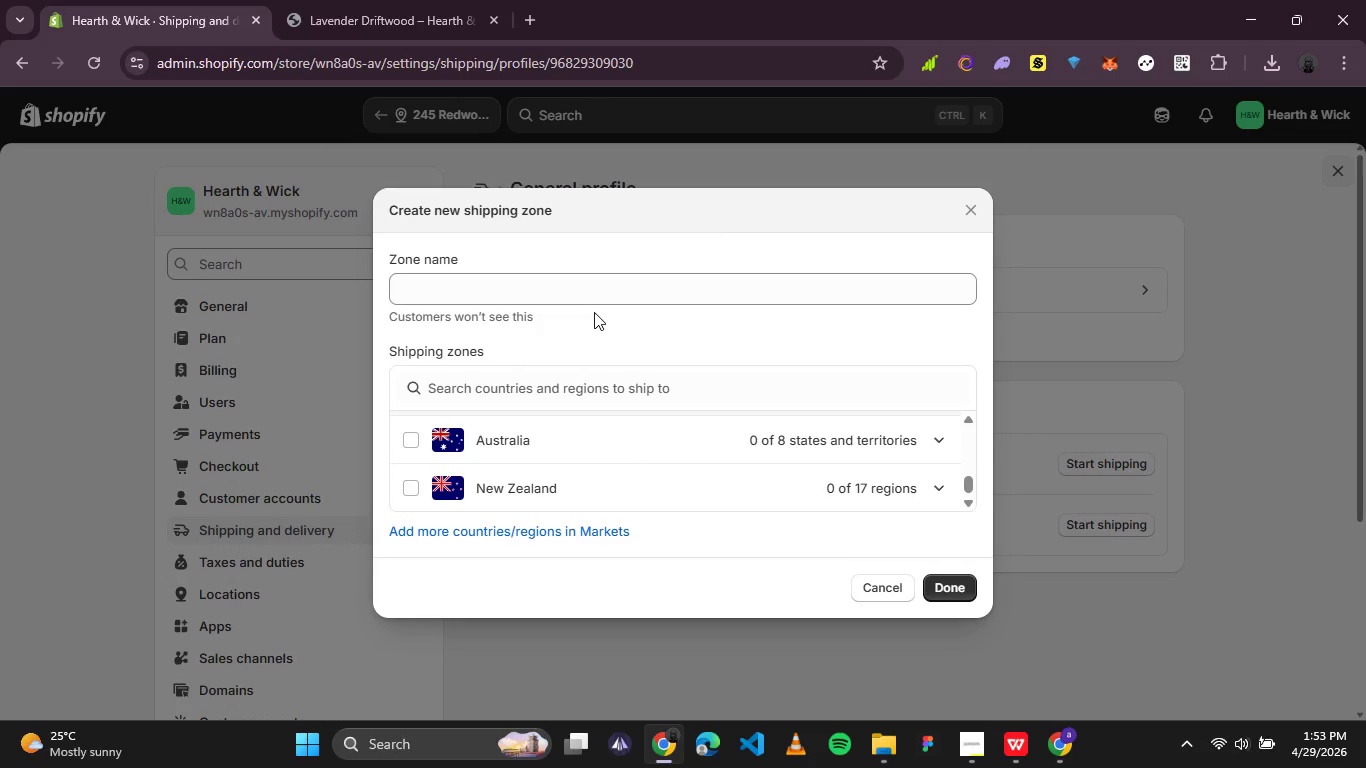 
left_click([589, 286])
 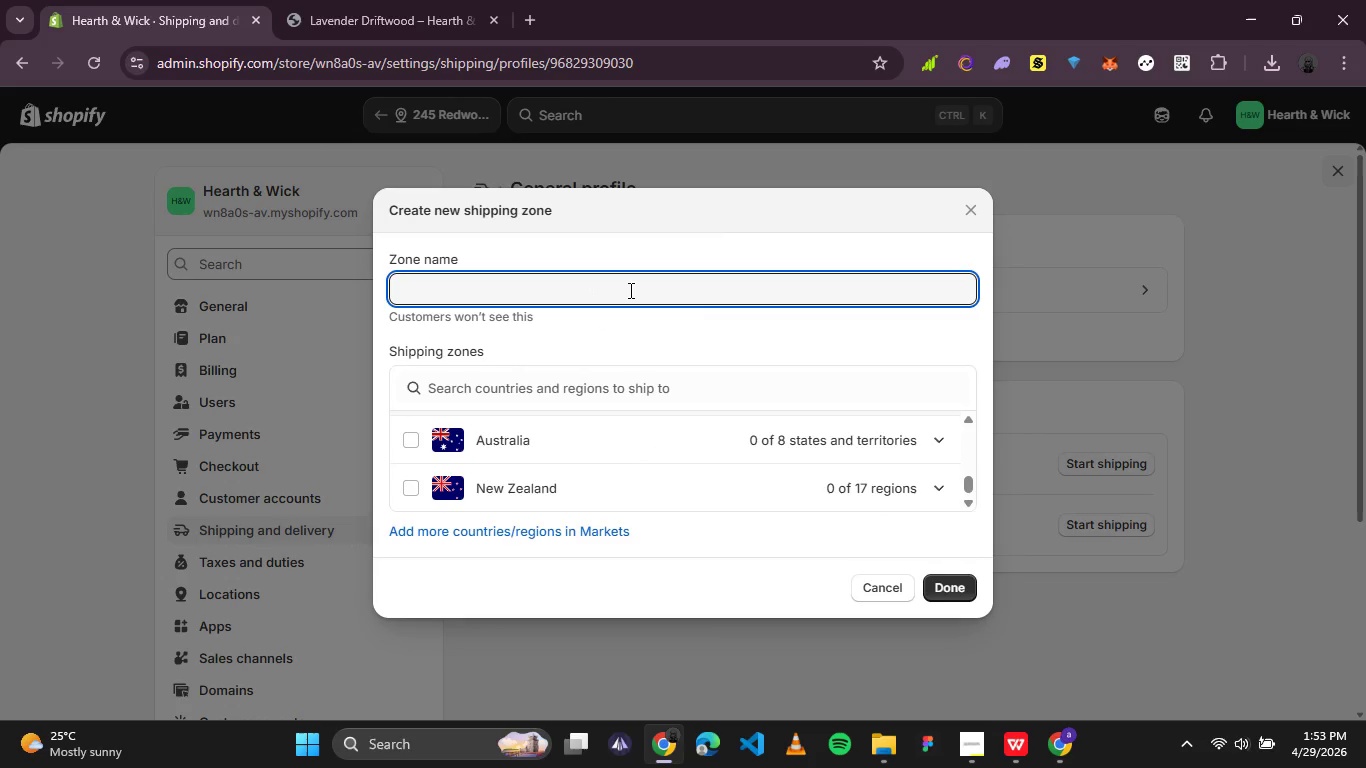 
type(united)
 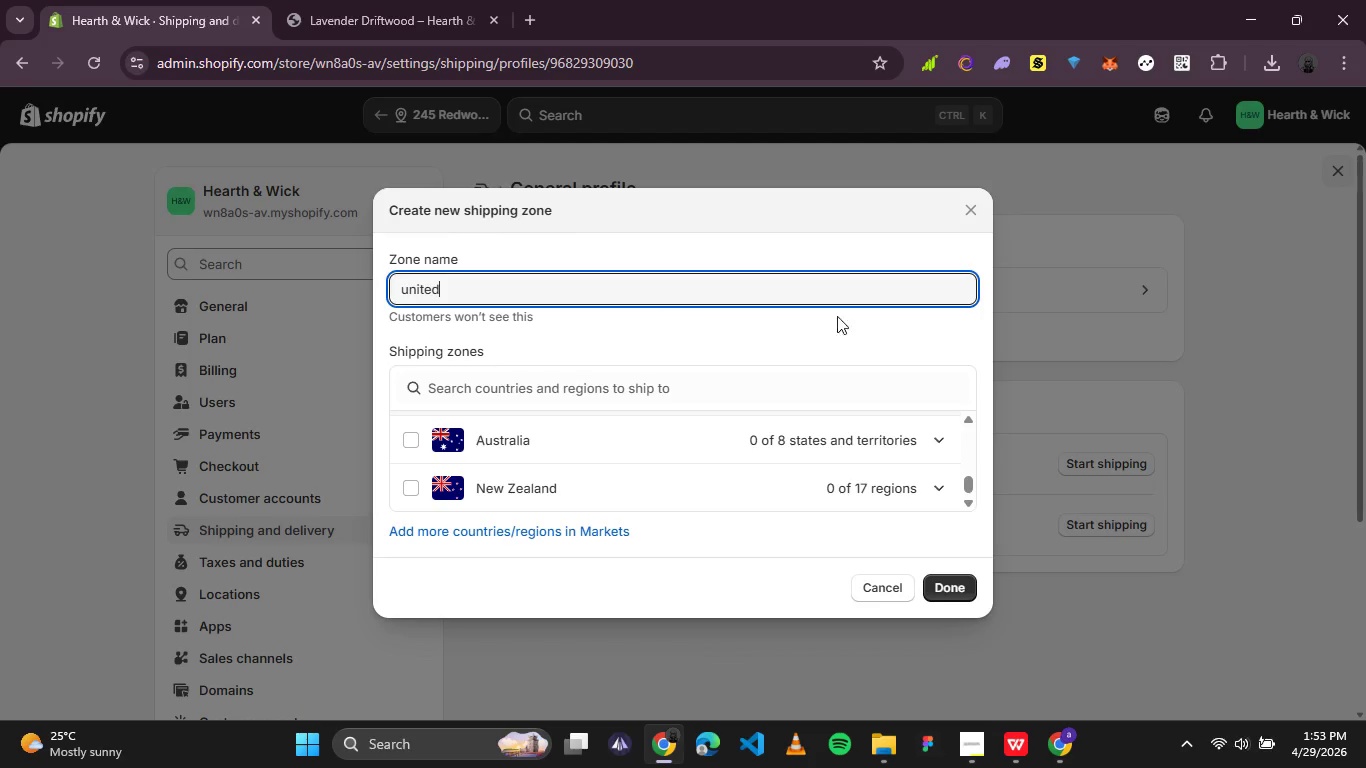 
scroll: coordinate [799, 446], scroll_direction: up, amount: 6.0
 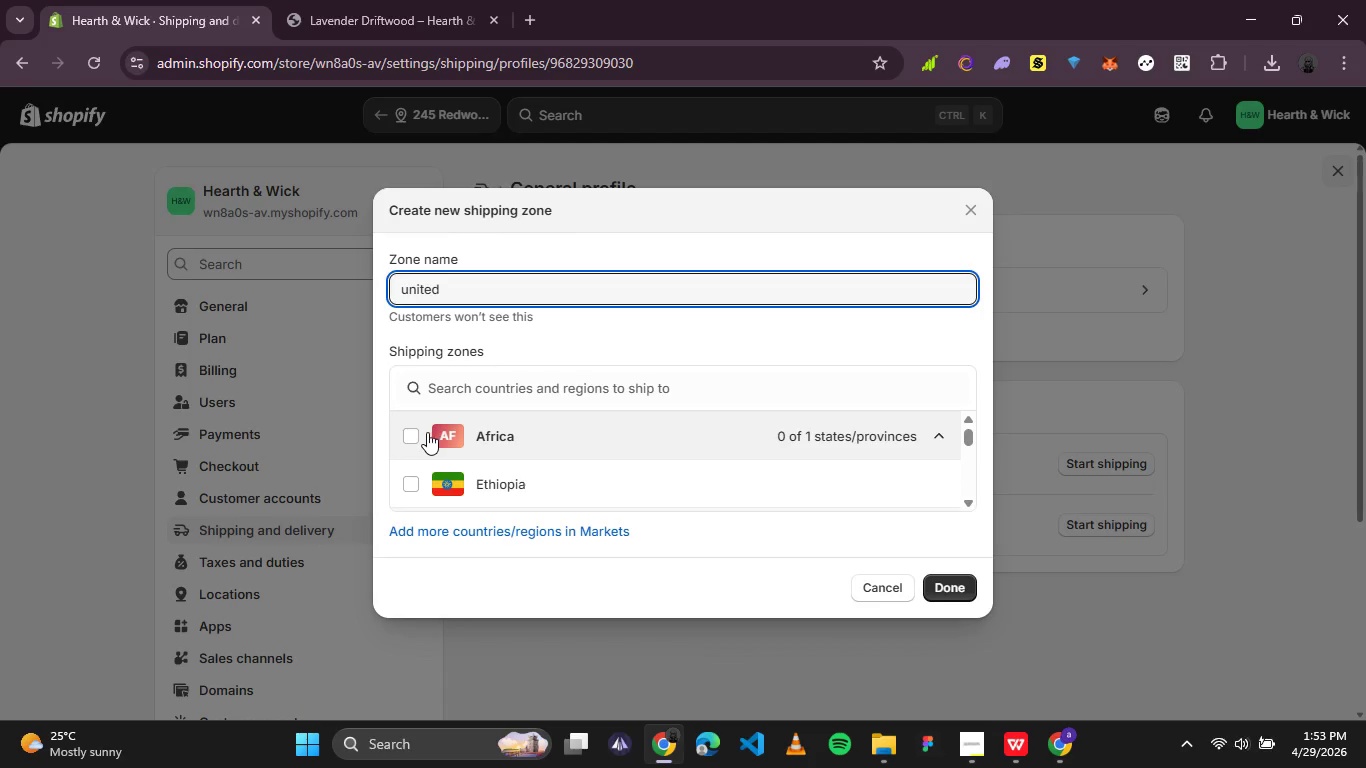 
left_click([415, 433])
 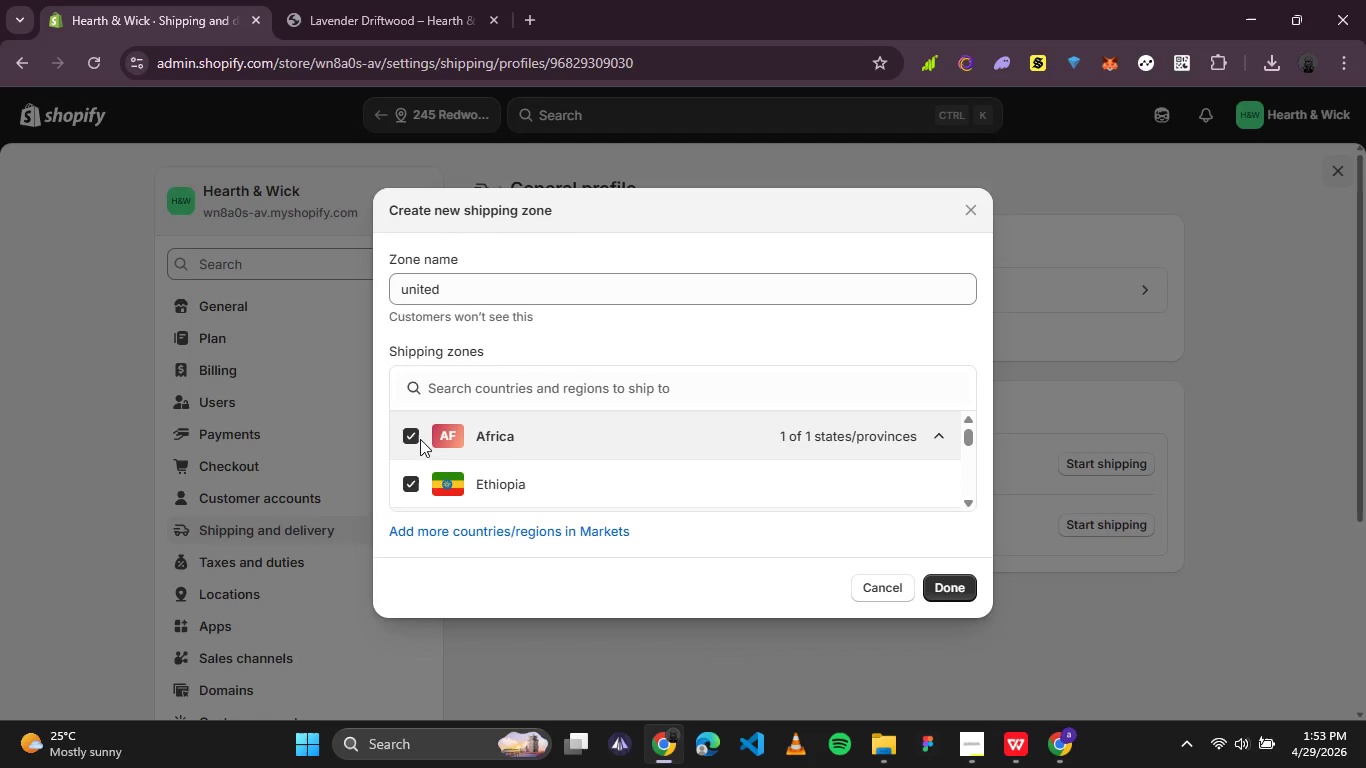 
scroll: coordinate [547, 453], scroll_direction: down, amount: 10.0
 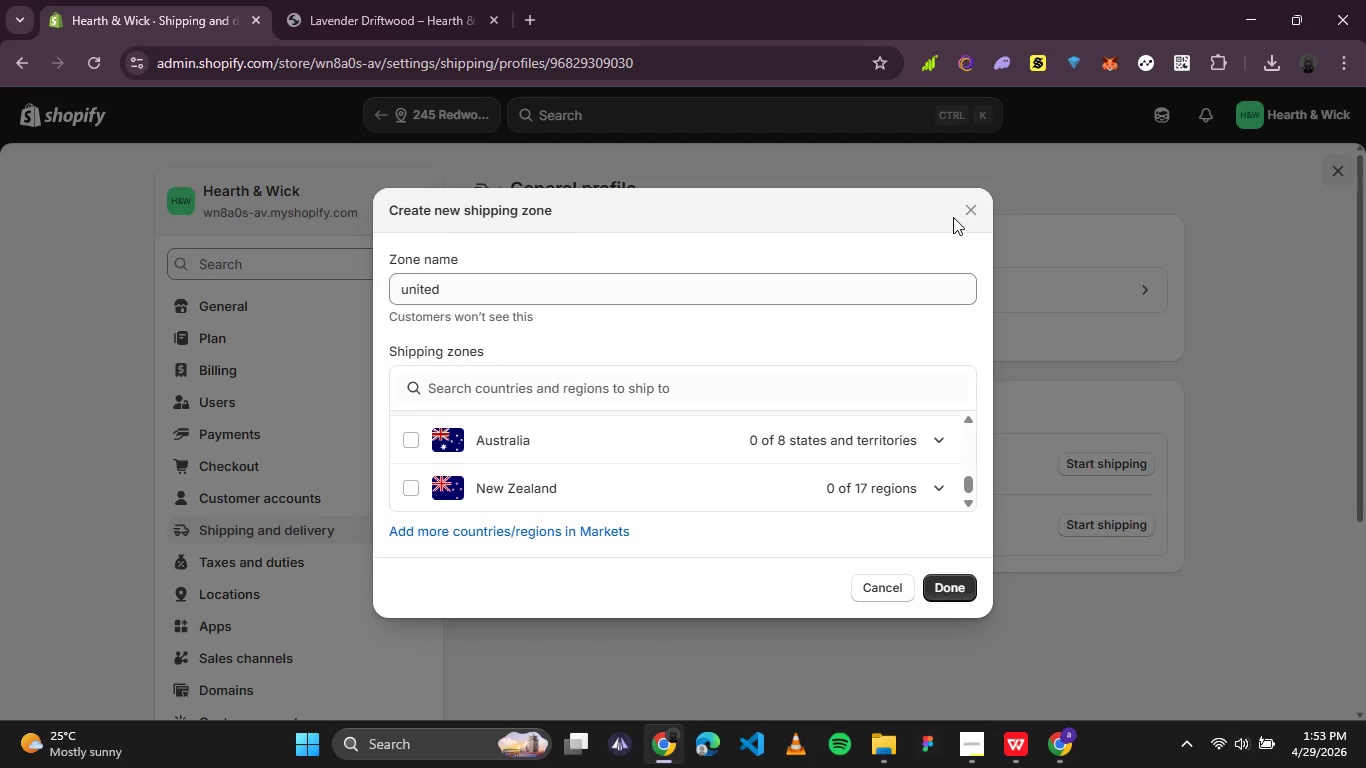 
left_click([967, 213])
 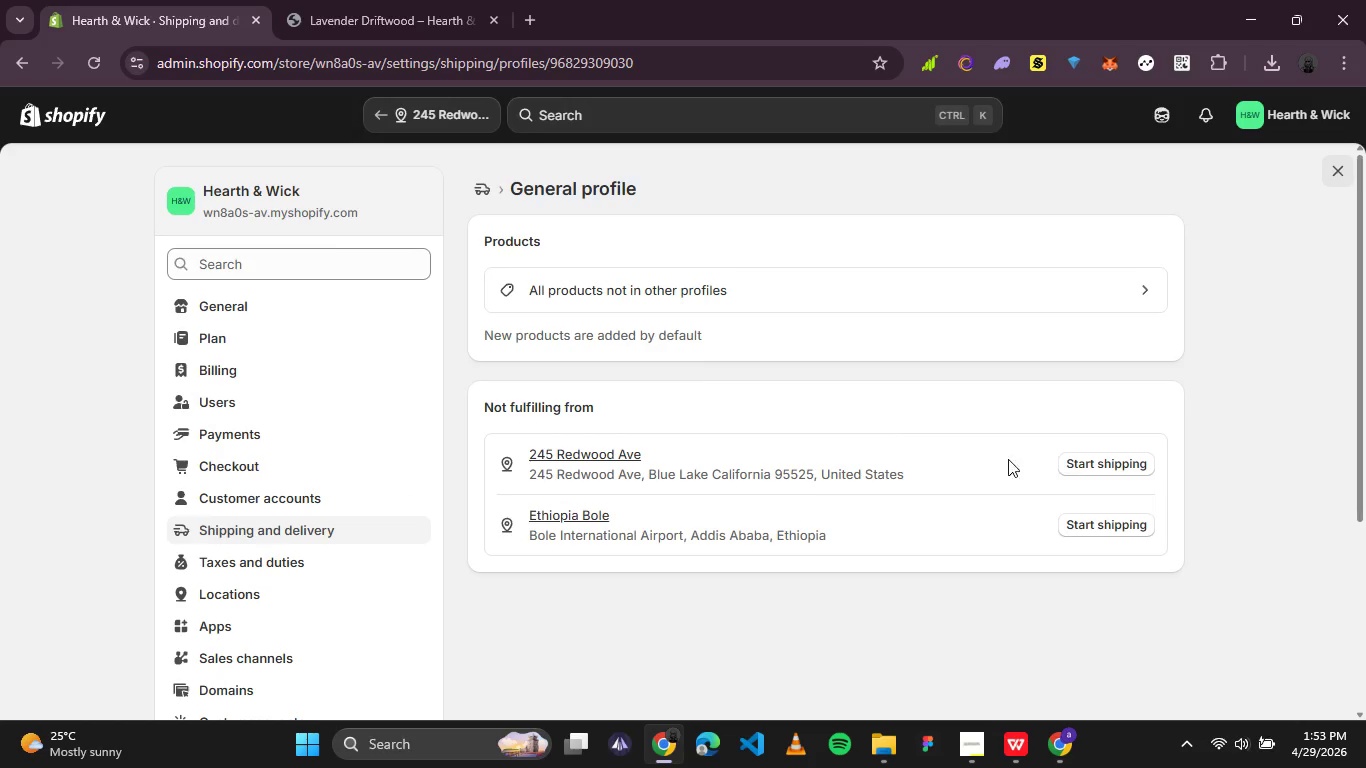 
left_click([1101, 462])
 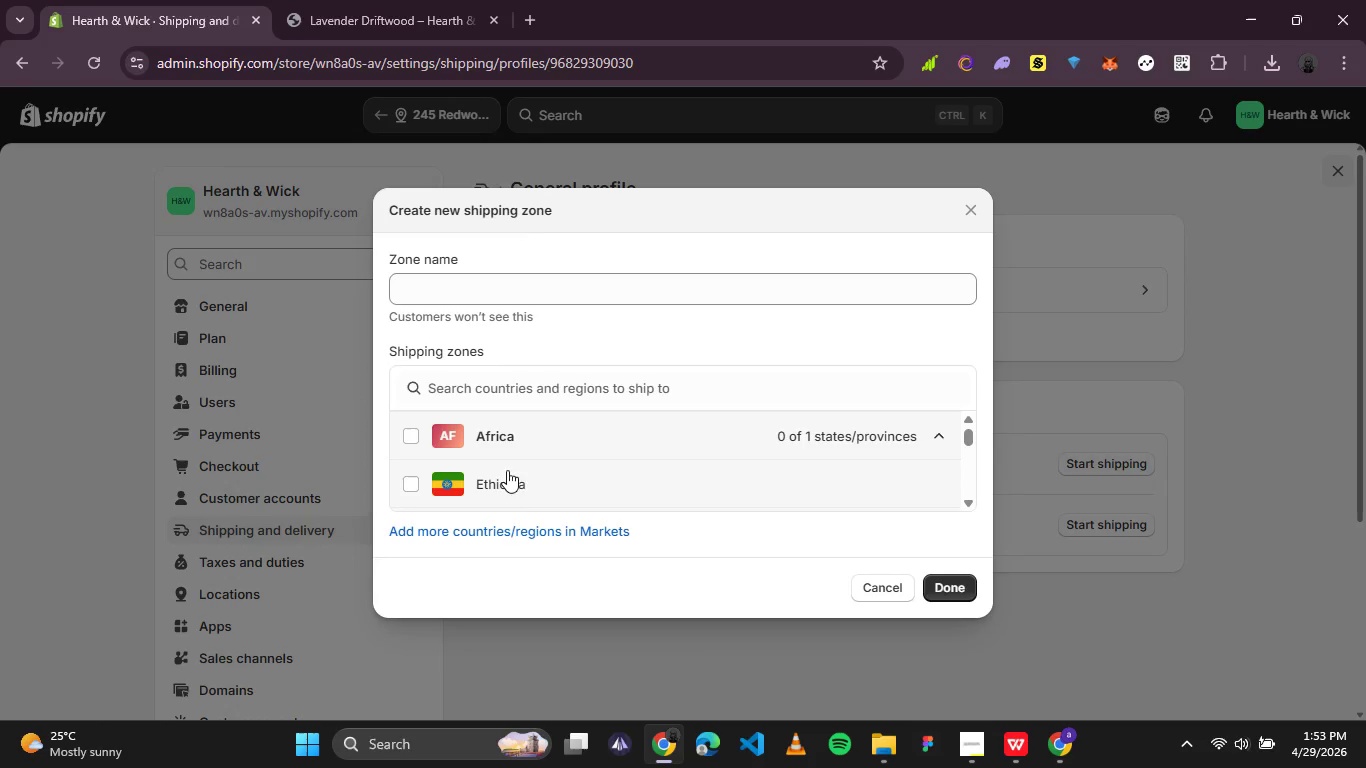 
left_click([514, 541])
 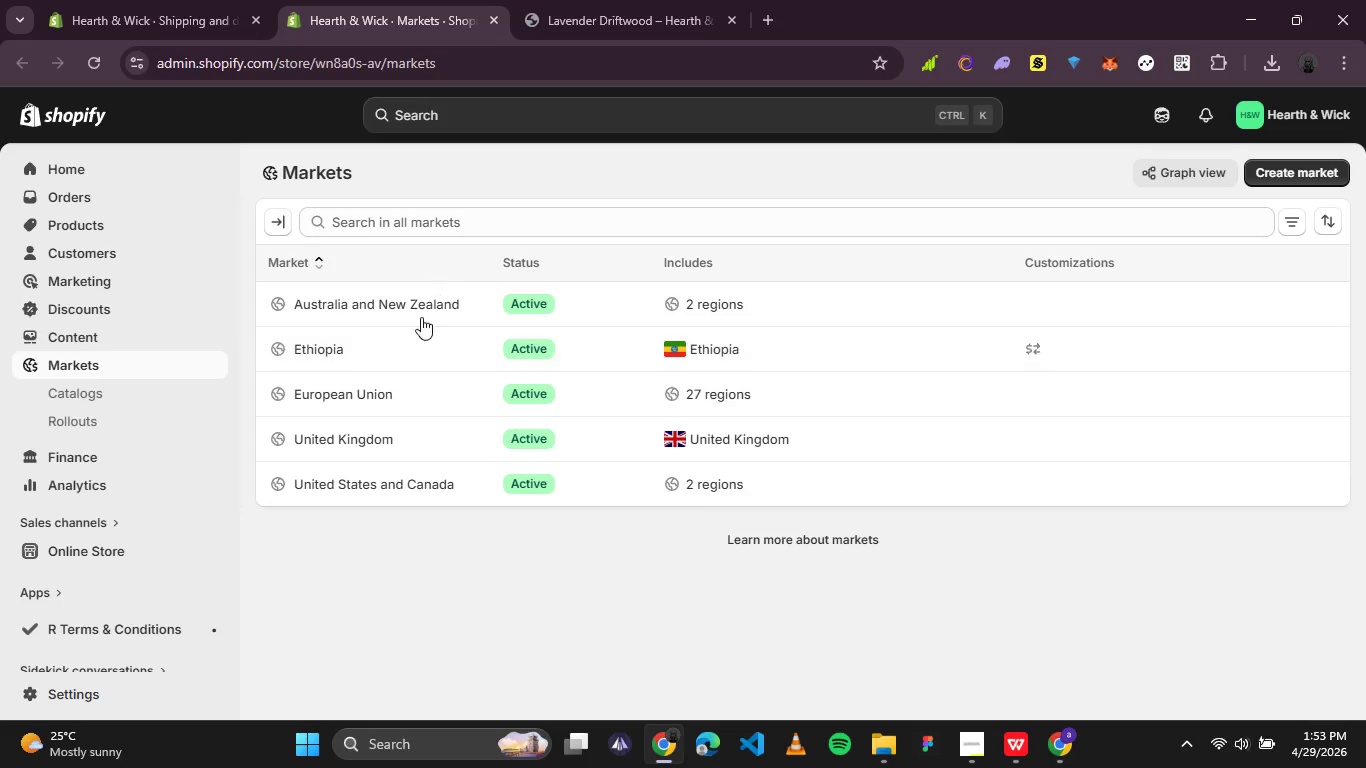 
wait(17.09)
 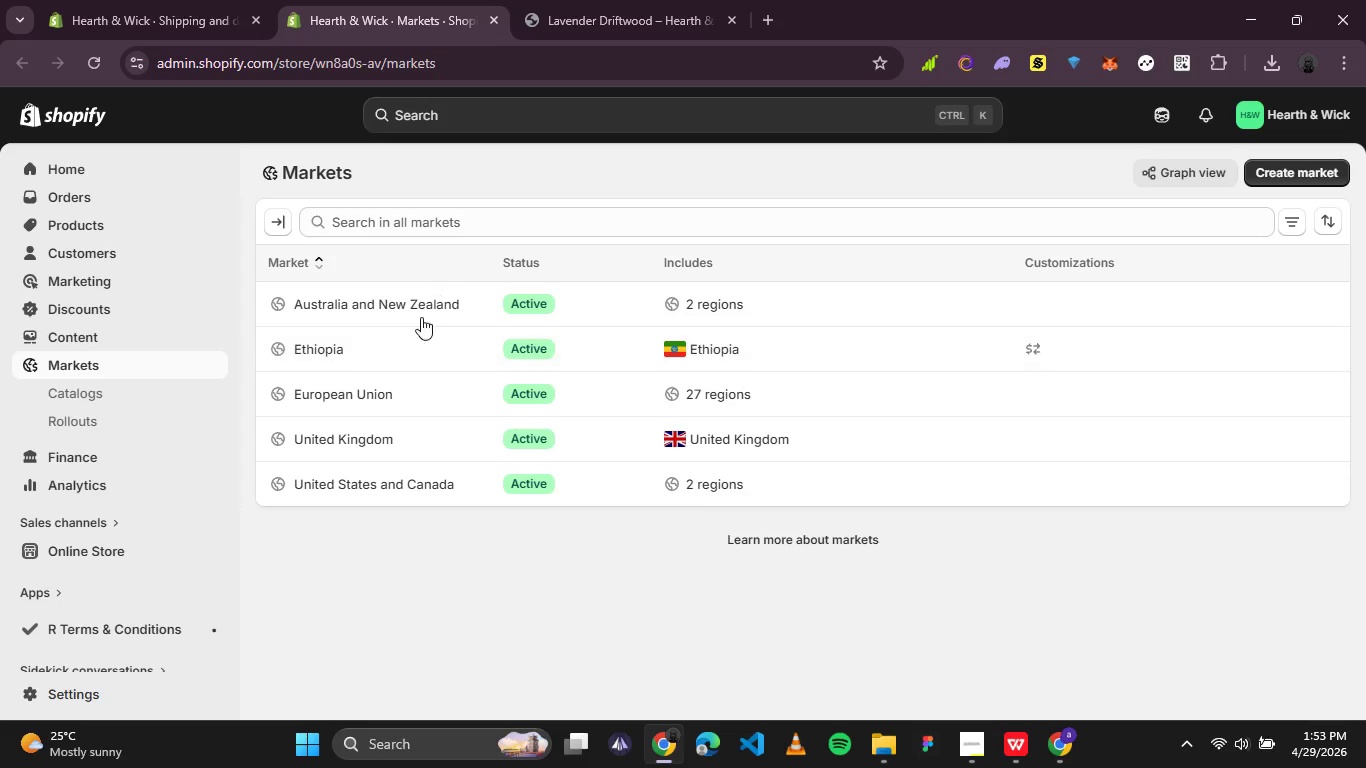 
left_click([236, 0])
 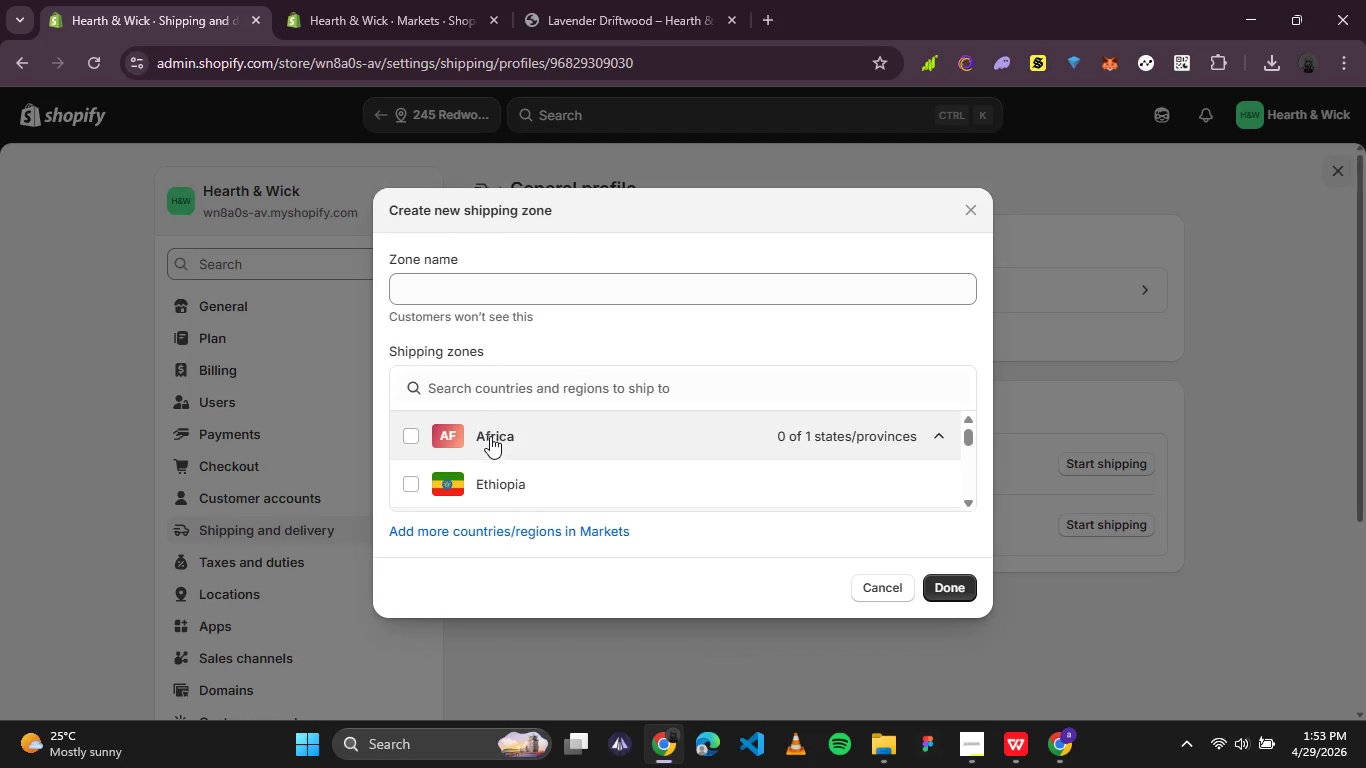 
scroll: coordinate [550, 451], scroll_direction: down, amount: 11.0
 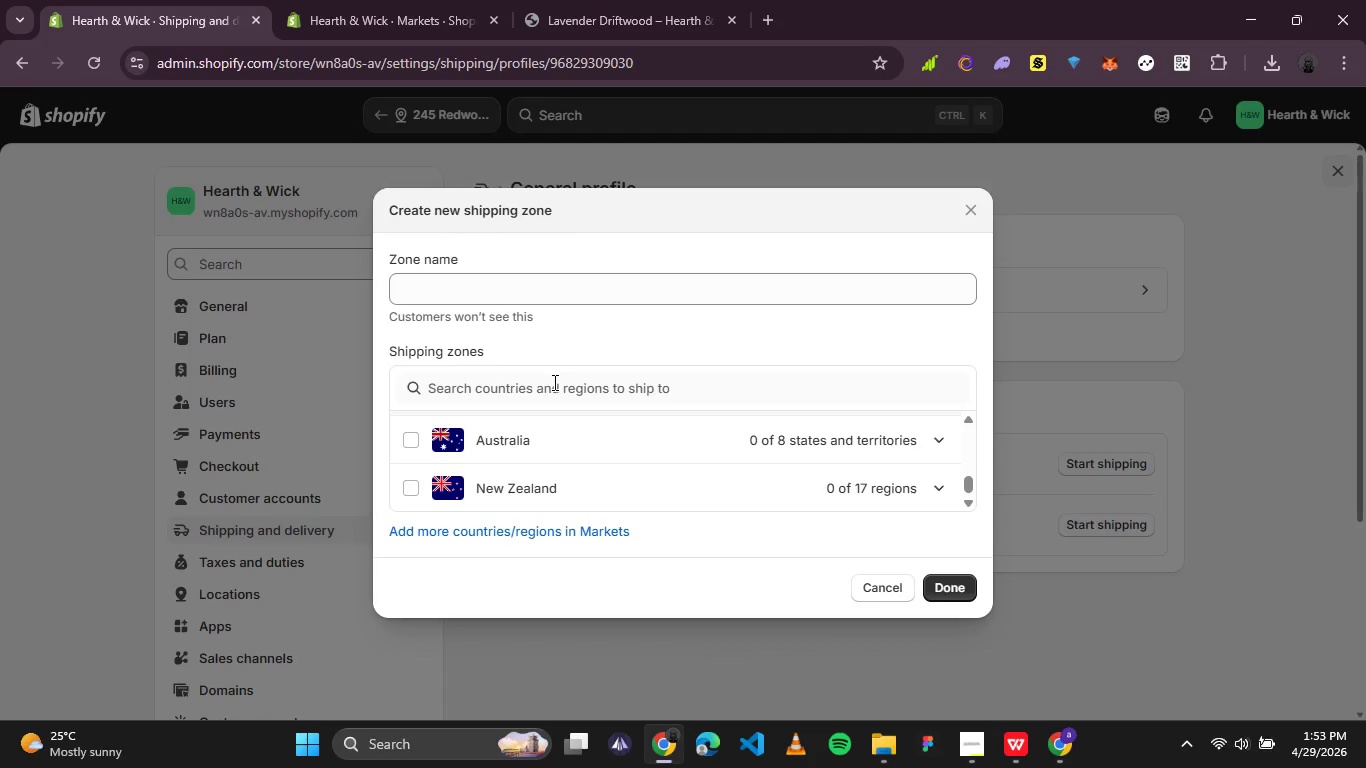 
left_click([553, 382])
 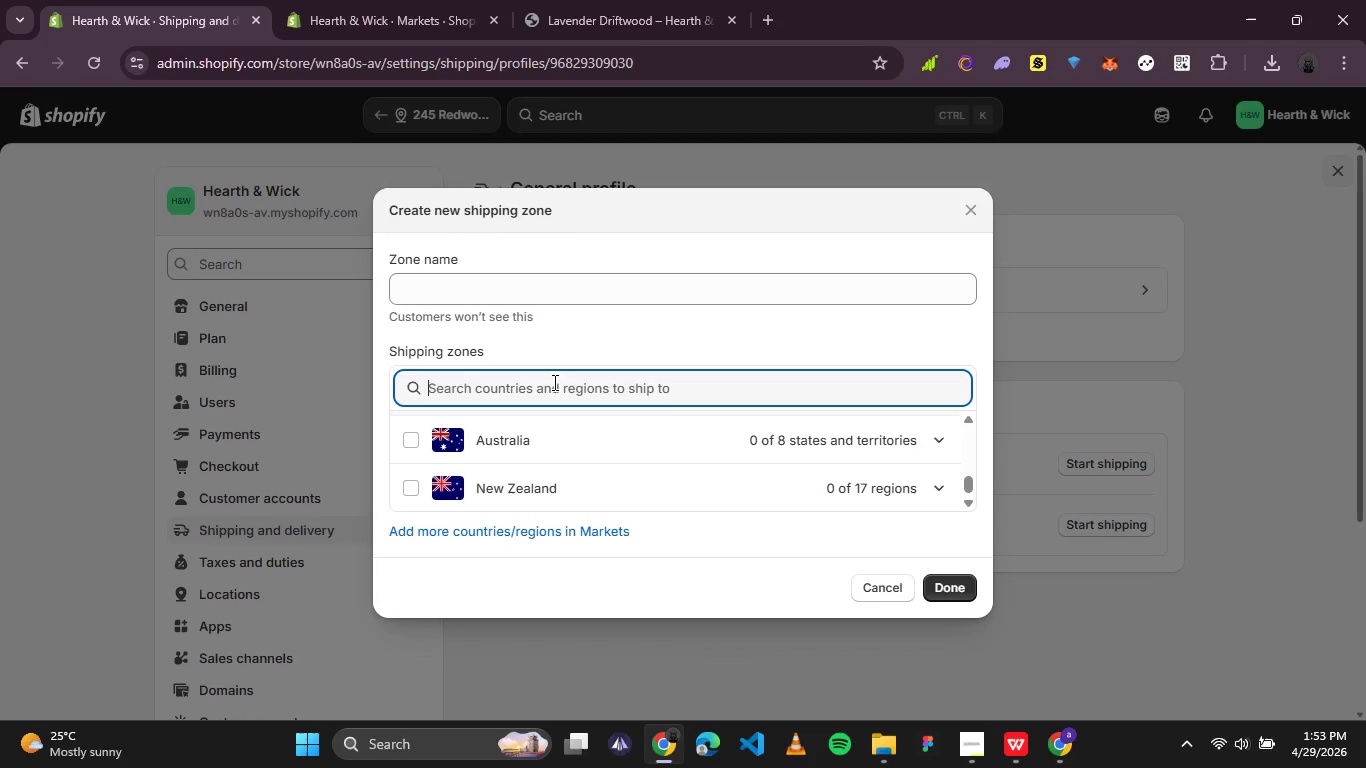 
type(Unit)
 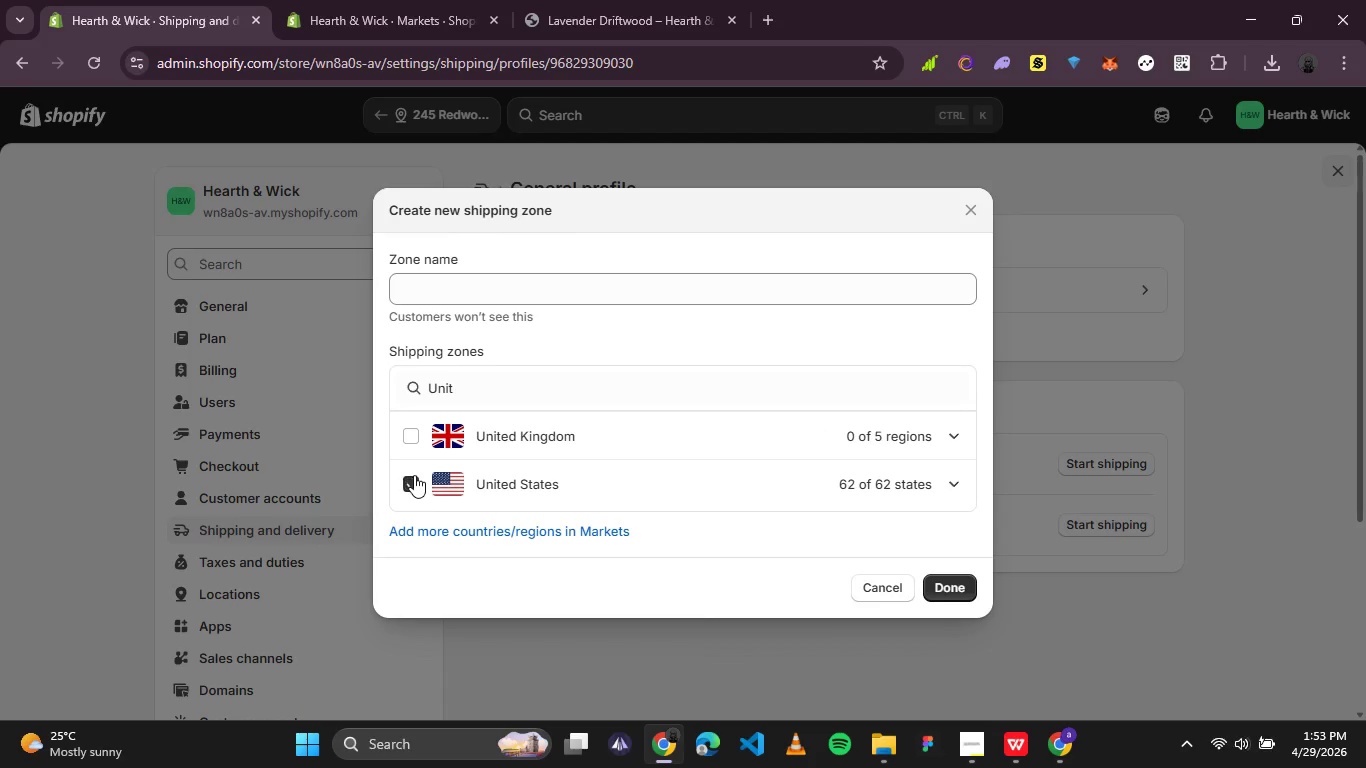 
left_click([466, 292])
 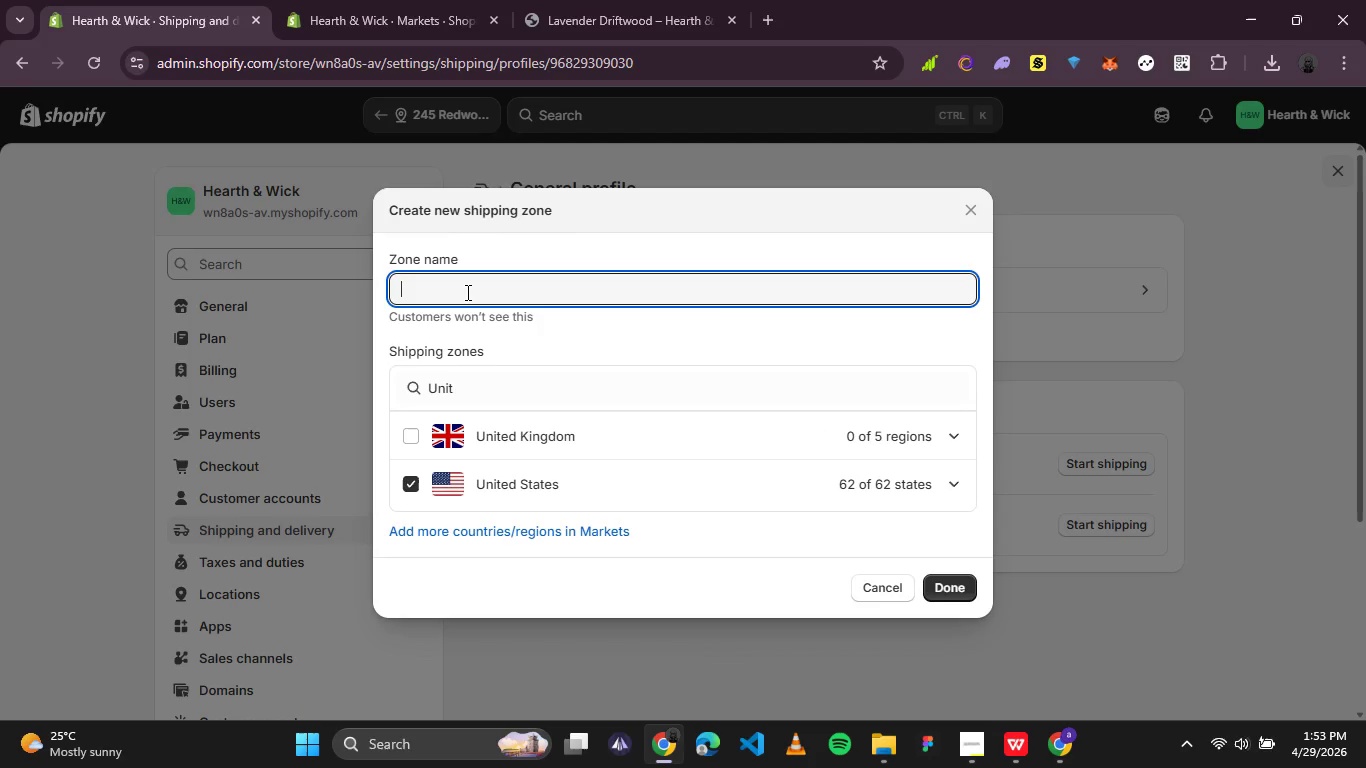 
type(United D)
key(Backspace)
type(States)
 